 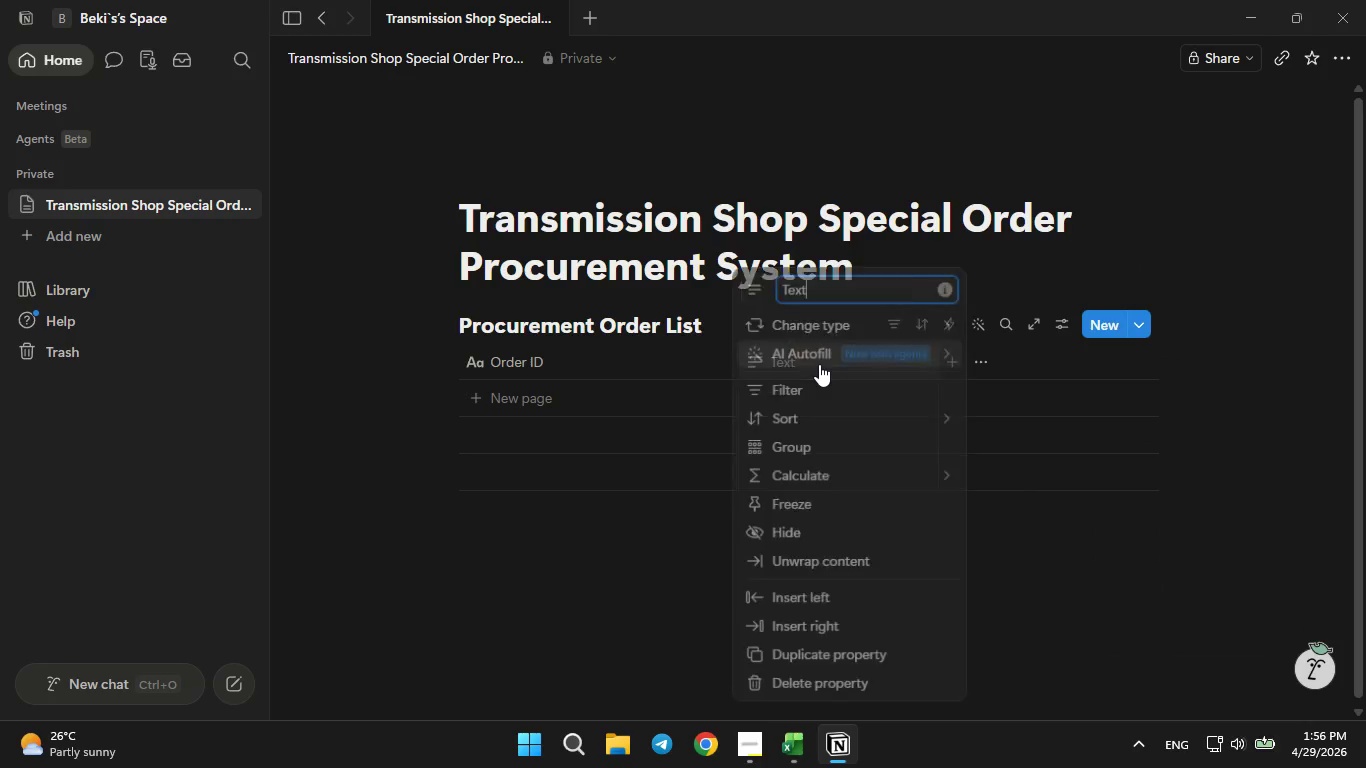 
key(Backspace)
key(Backspace)
key(Backspace)
key(Backspace)
type(Part Name)
 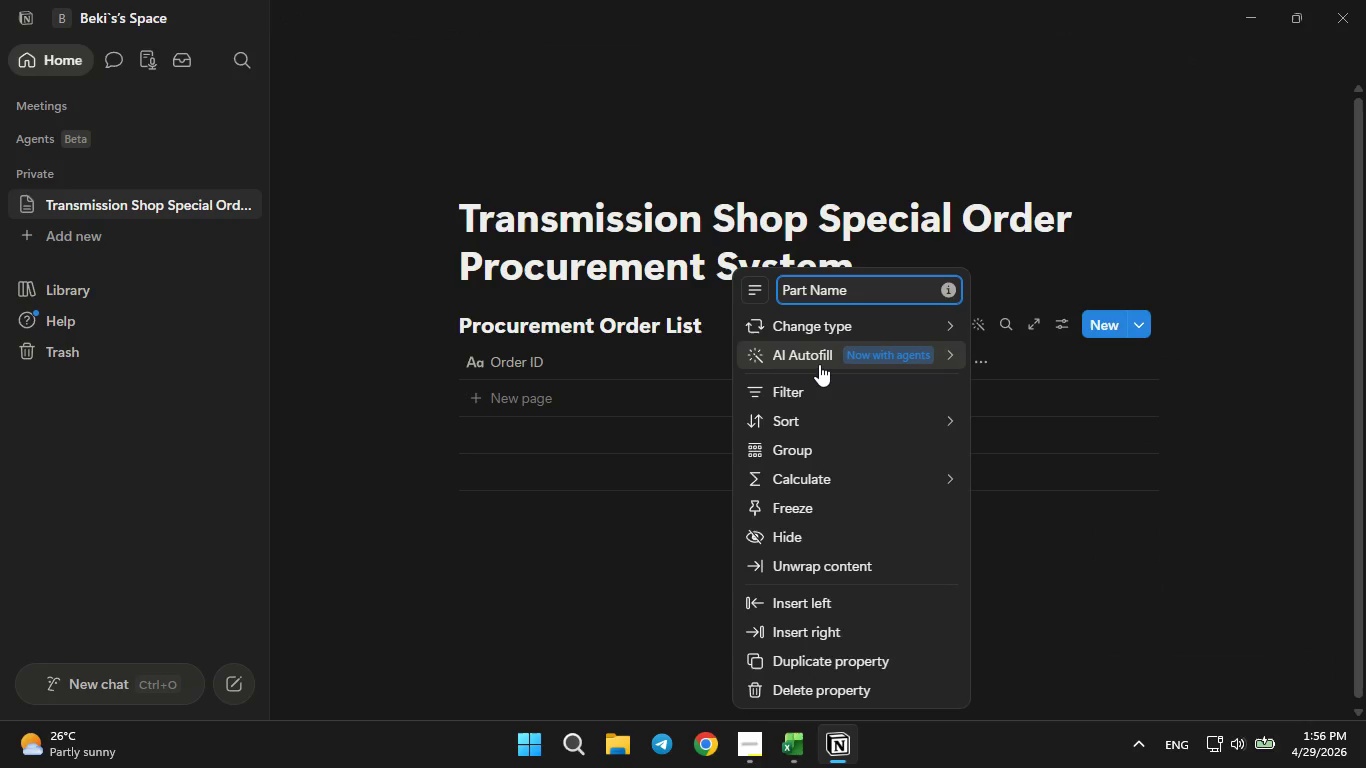 
key(Enter)
 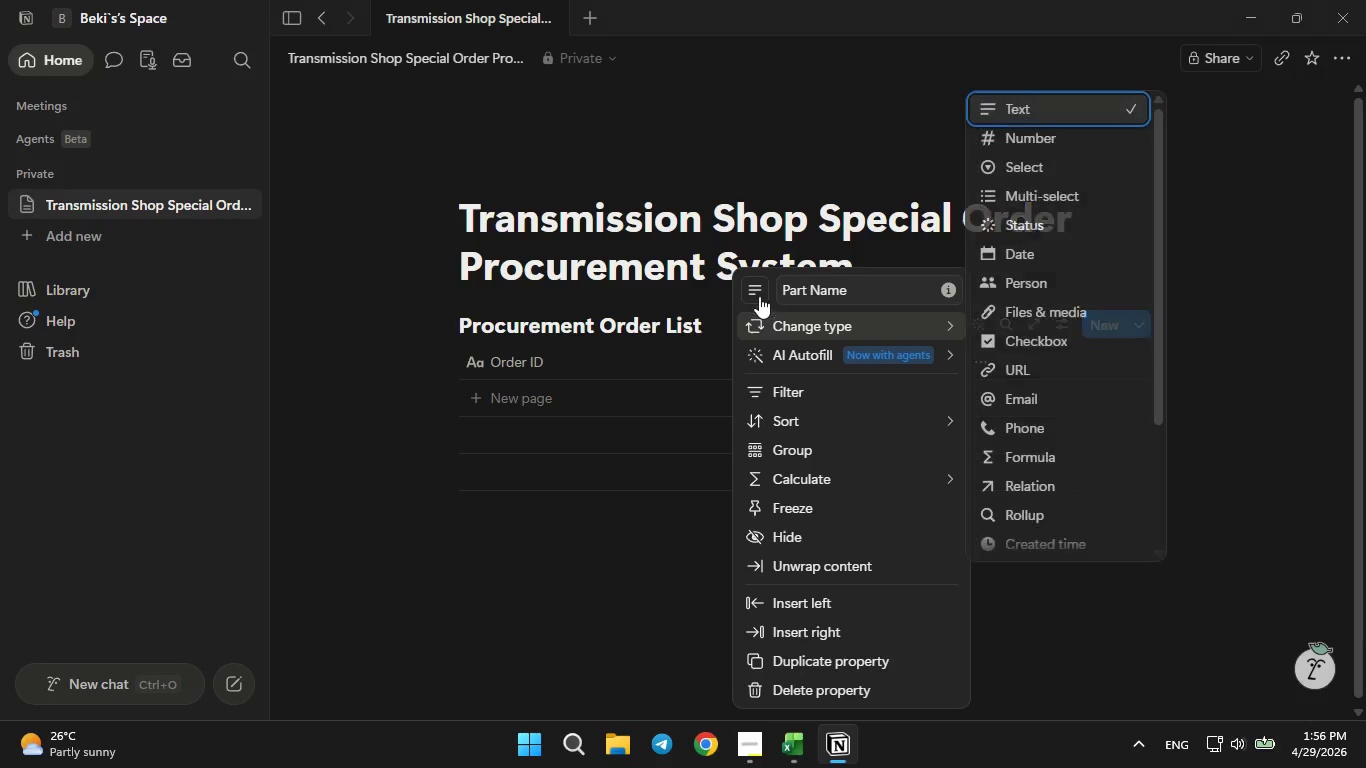 
left_click([756, 288])
 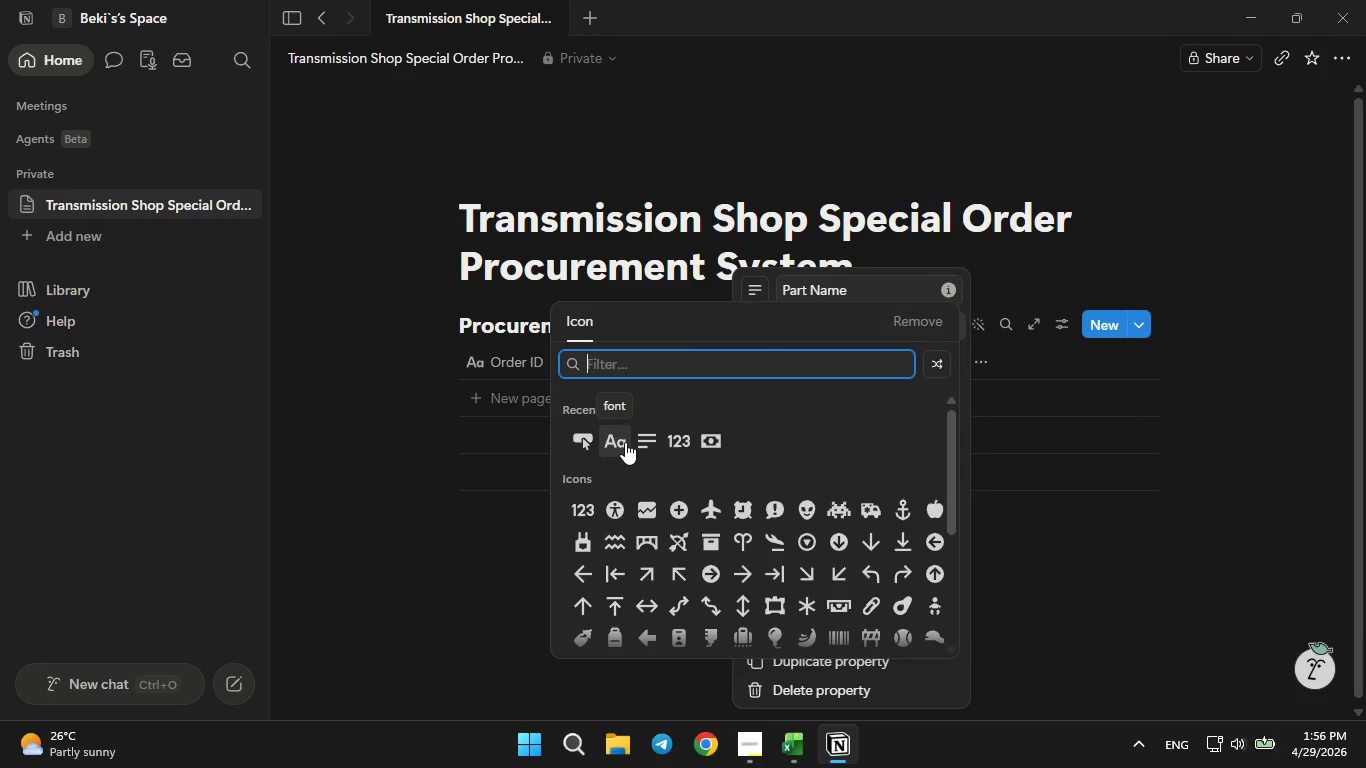 
left_click([437, 548])
 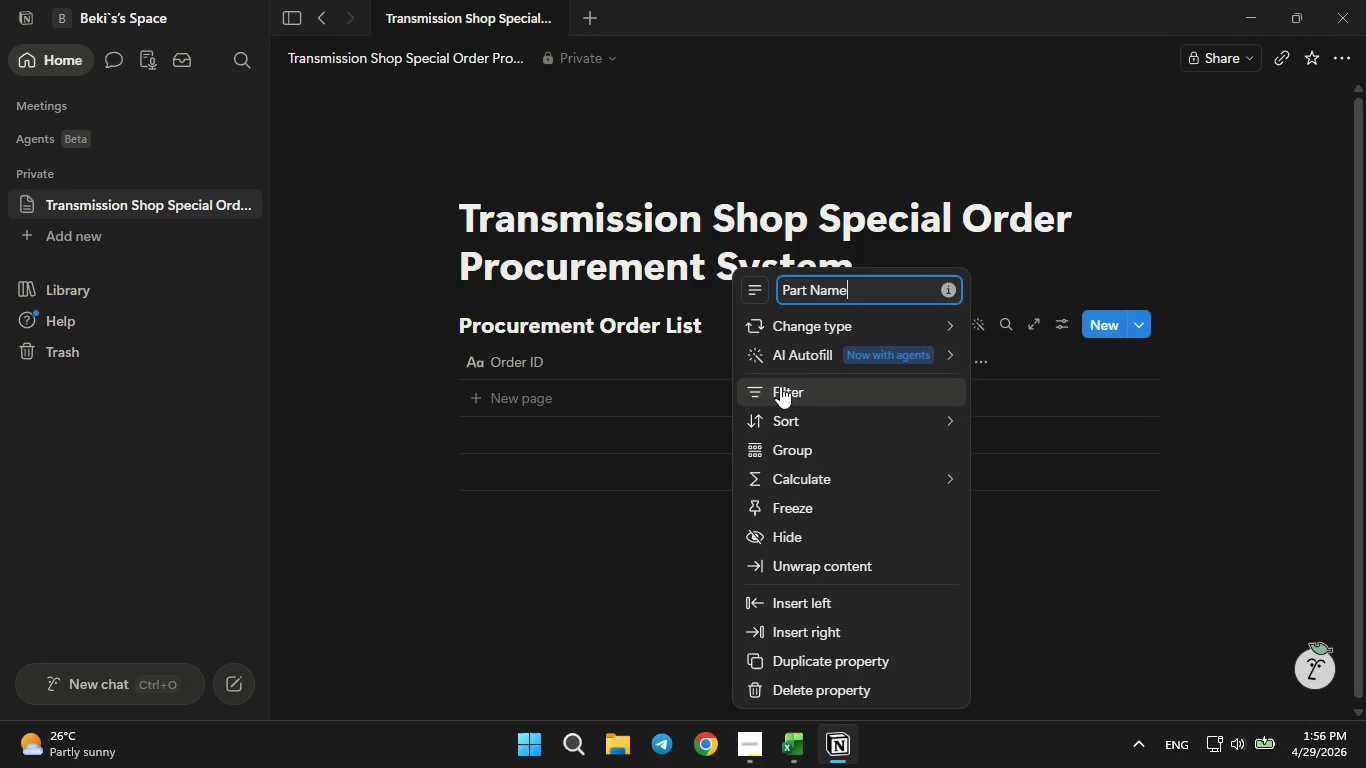 
mouse_move([825, 365])
 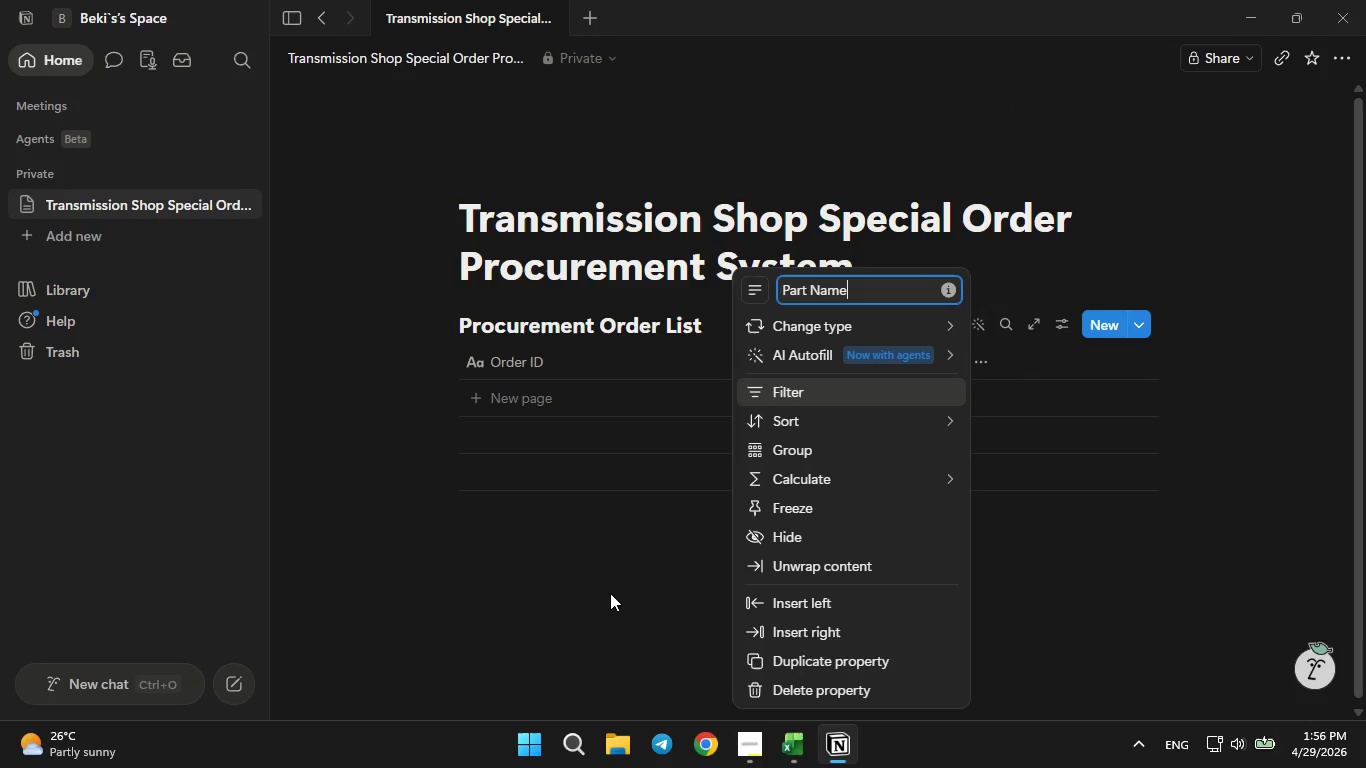 
left_click([610, 593])
 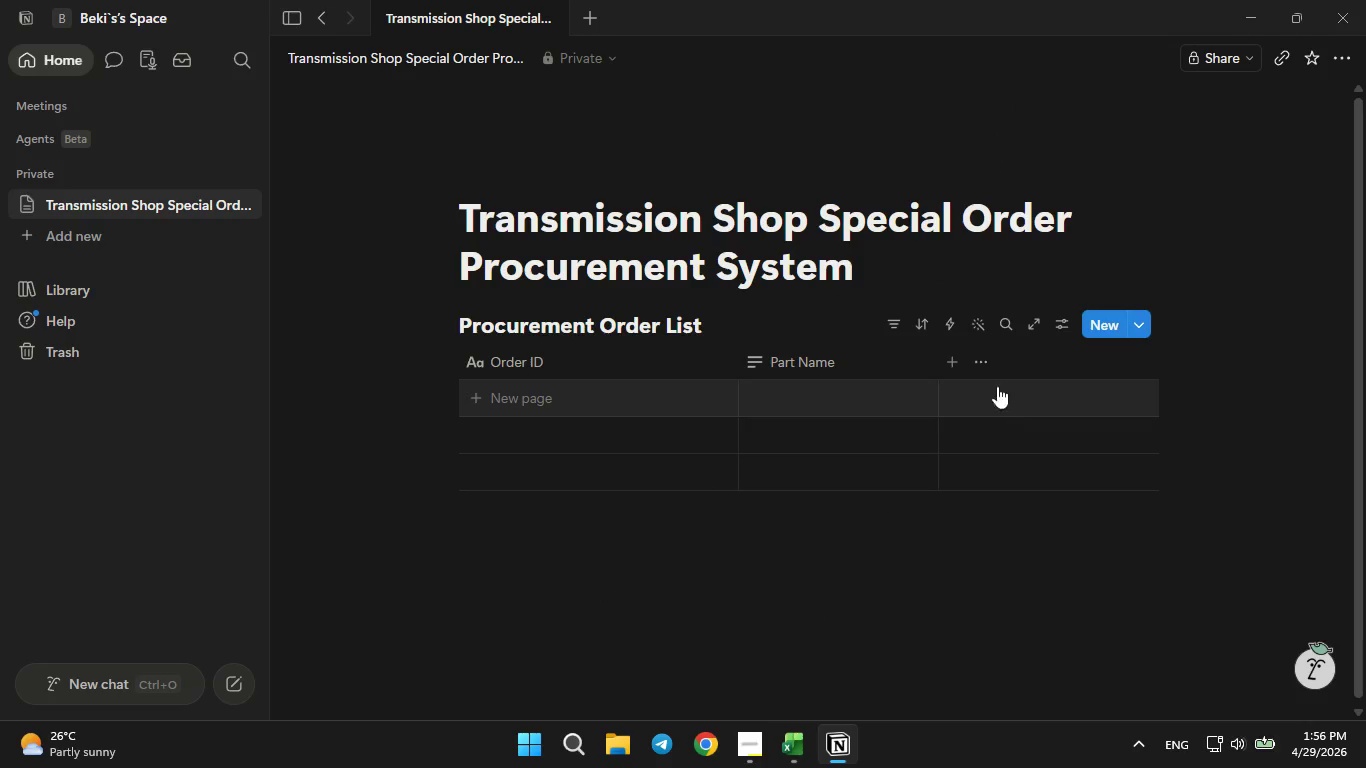 
left_click([946, 364])
 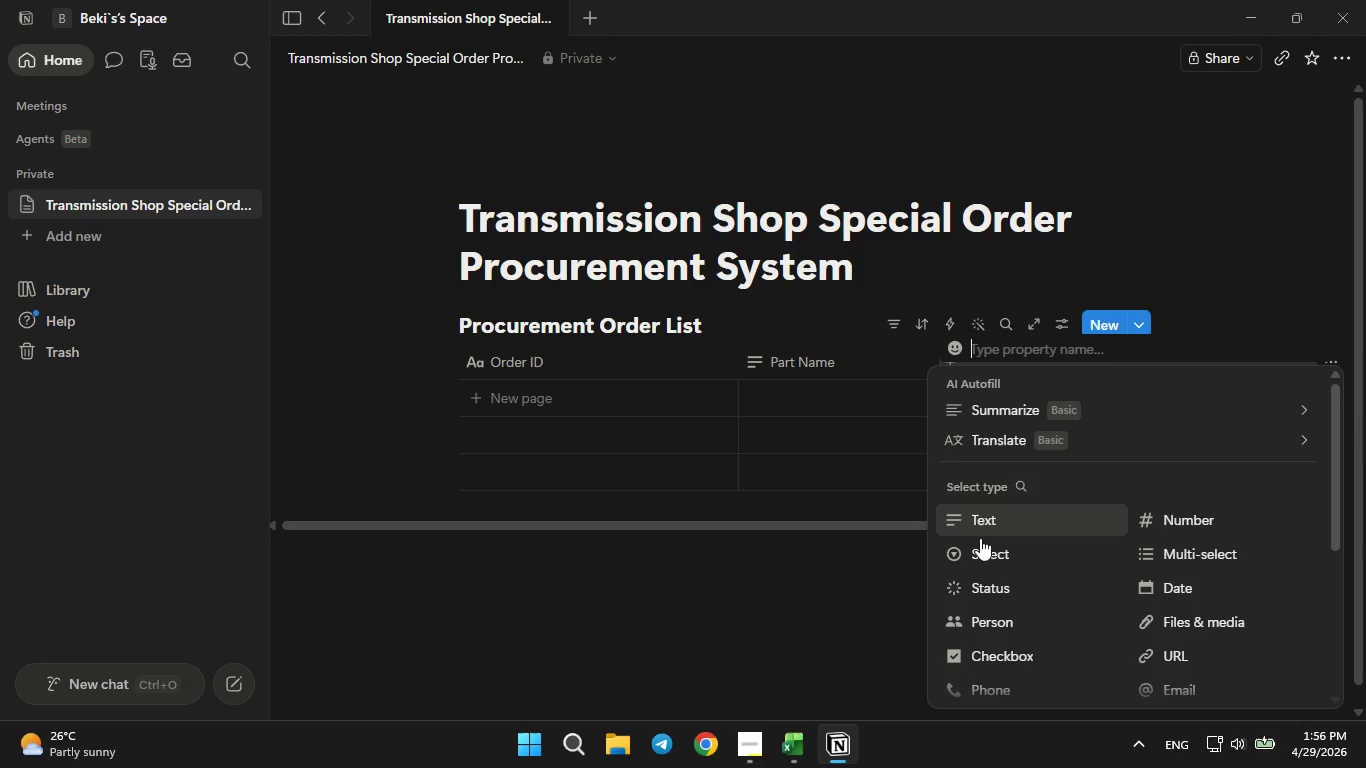 
left_click([972, 565])
 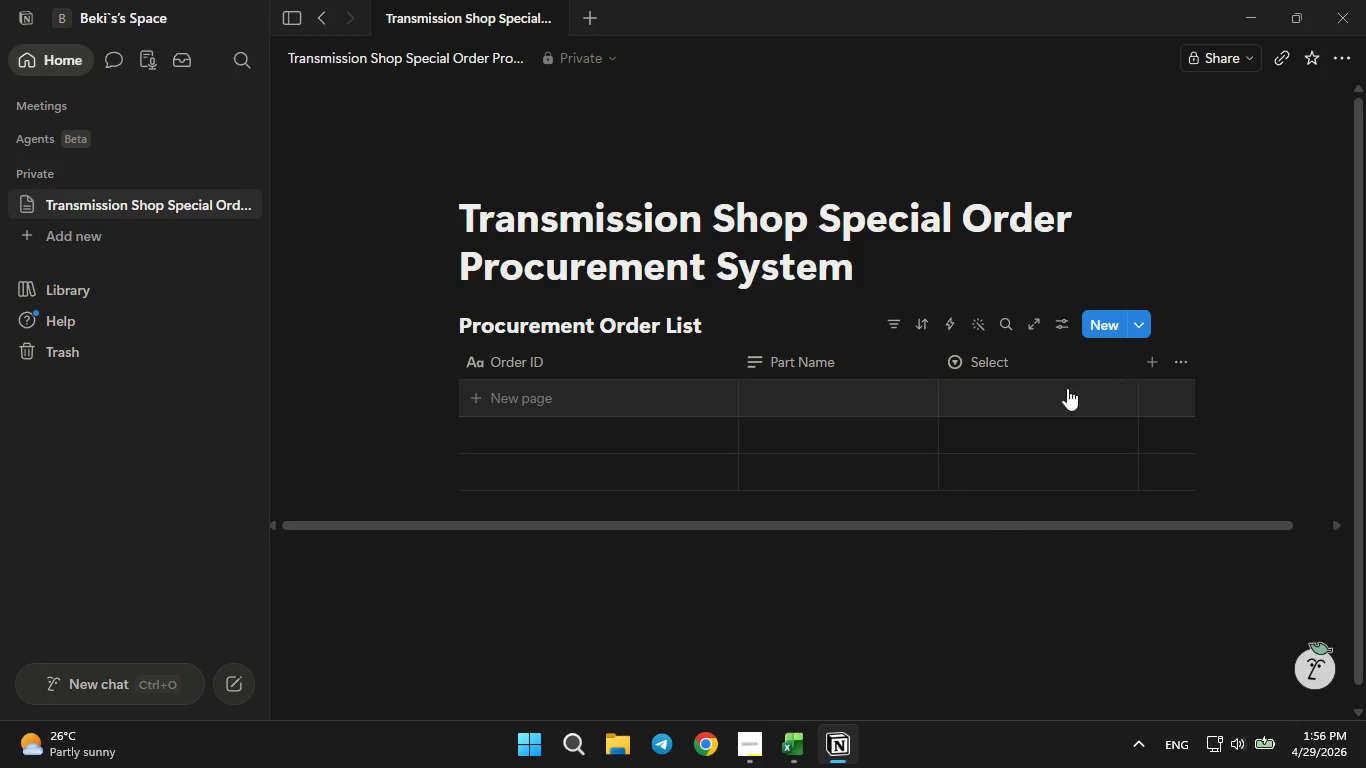 
left_click([1002, 377])
 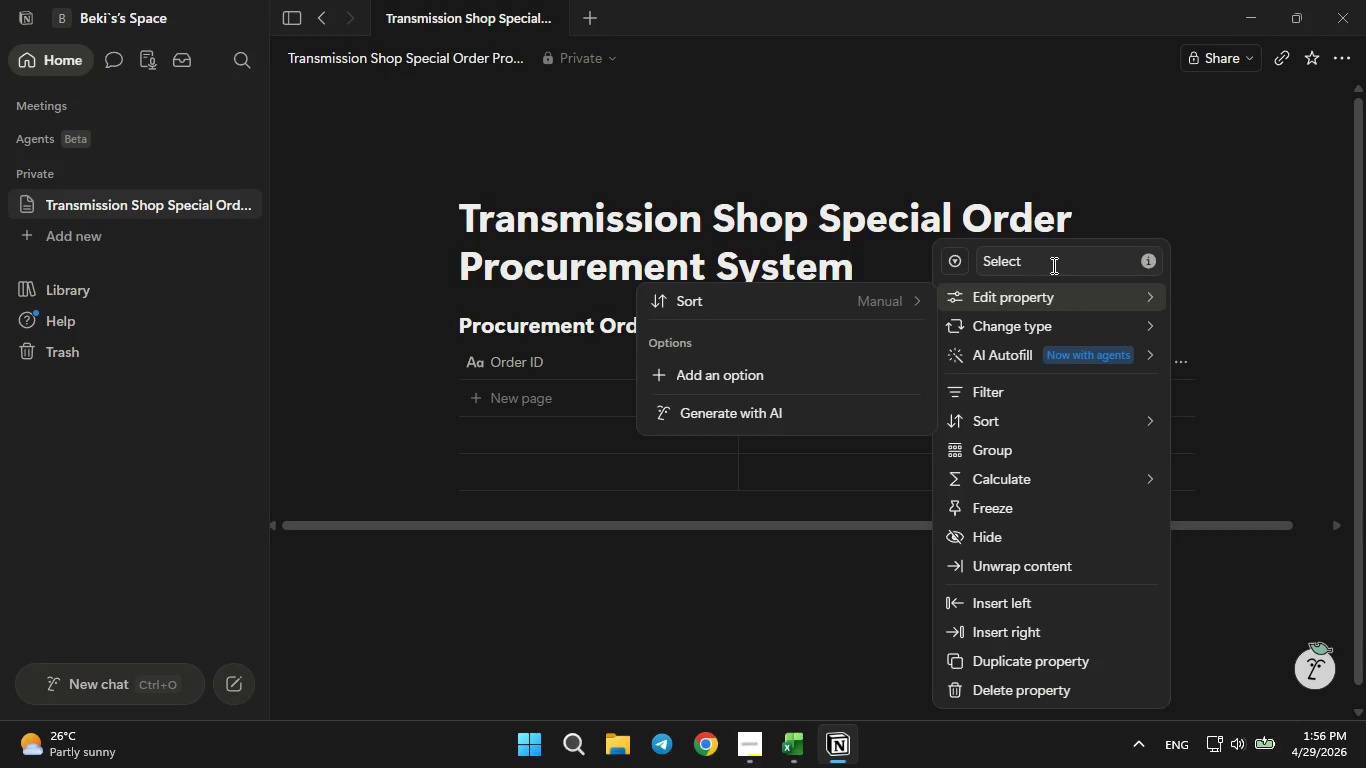 
left_click([1052, 265])
 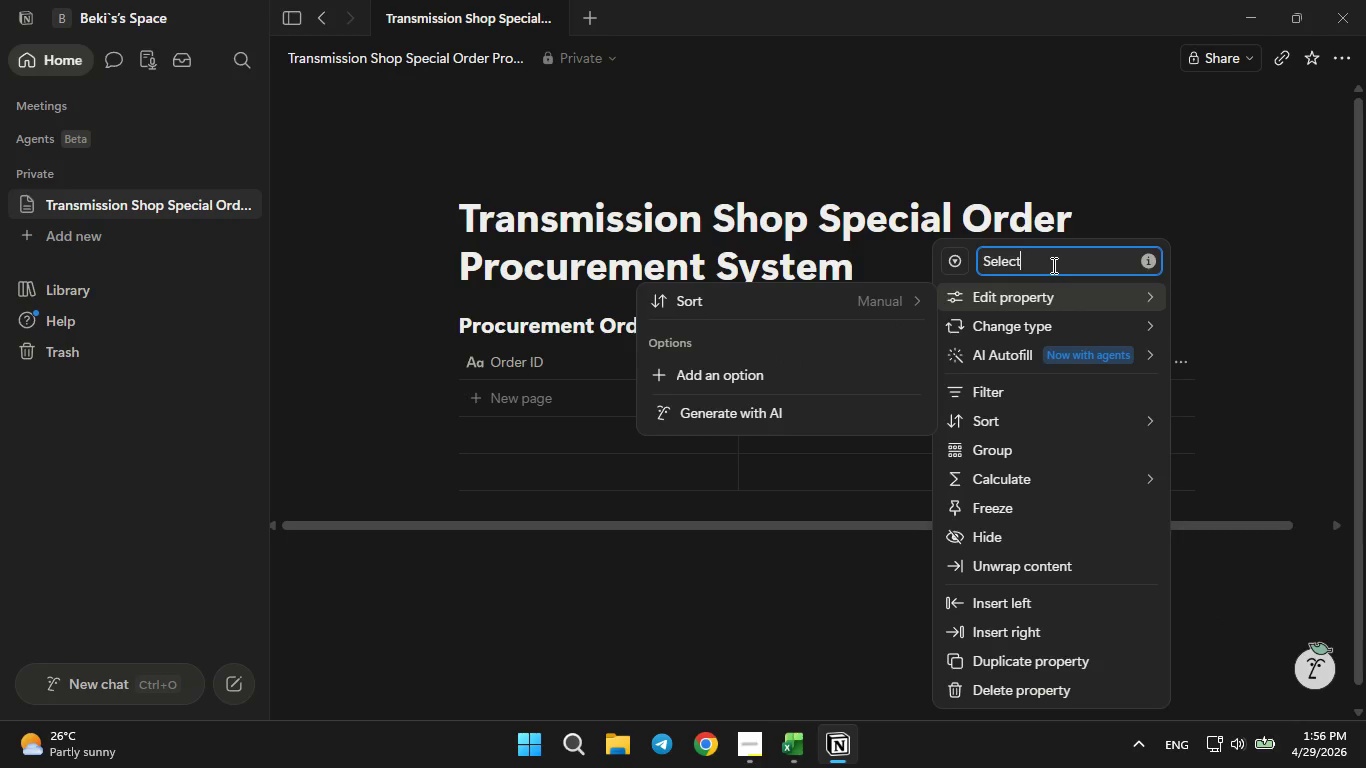 
hold_key(key=Backspace, duration=0.83)
 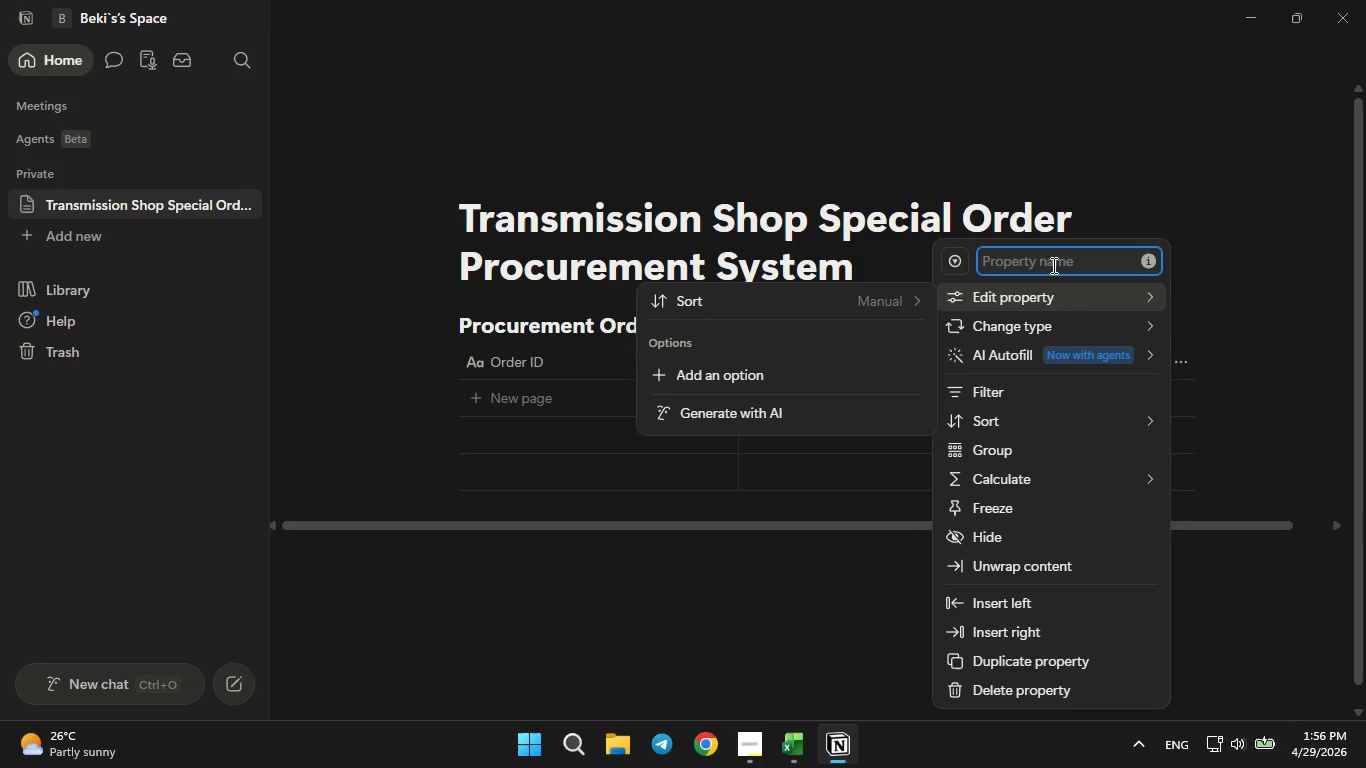 
type(Manufacturer)
 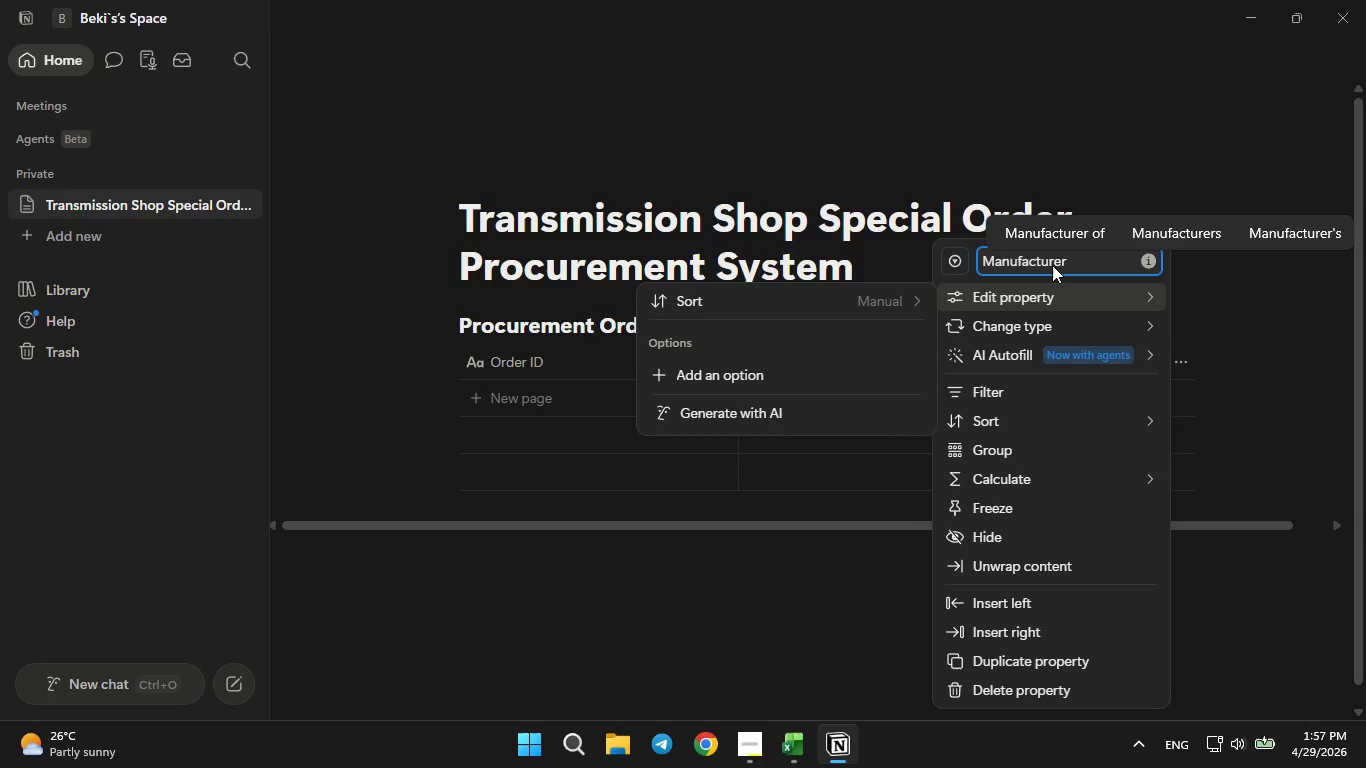 
key(Enter)
 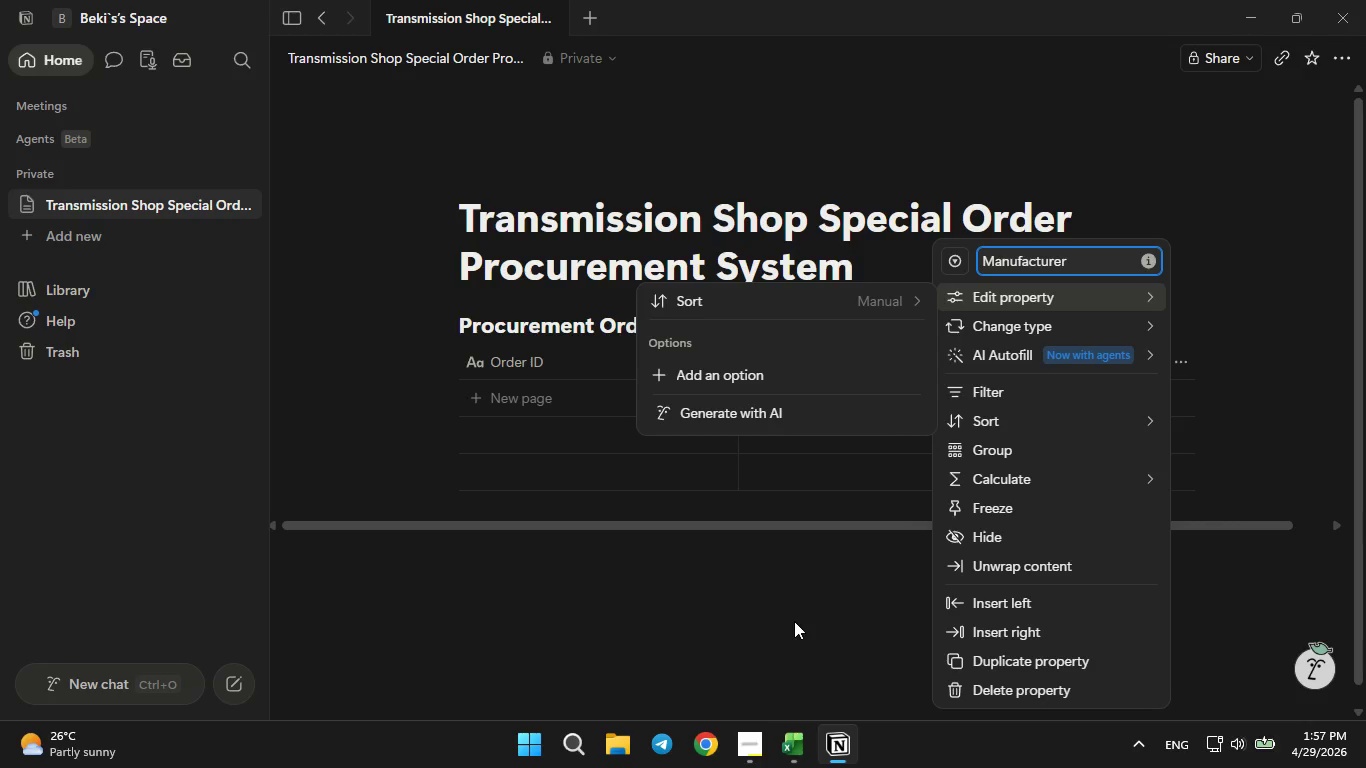 
left_click([794, 621])
 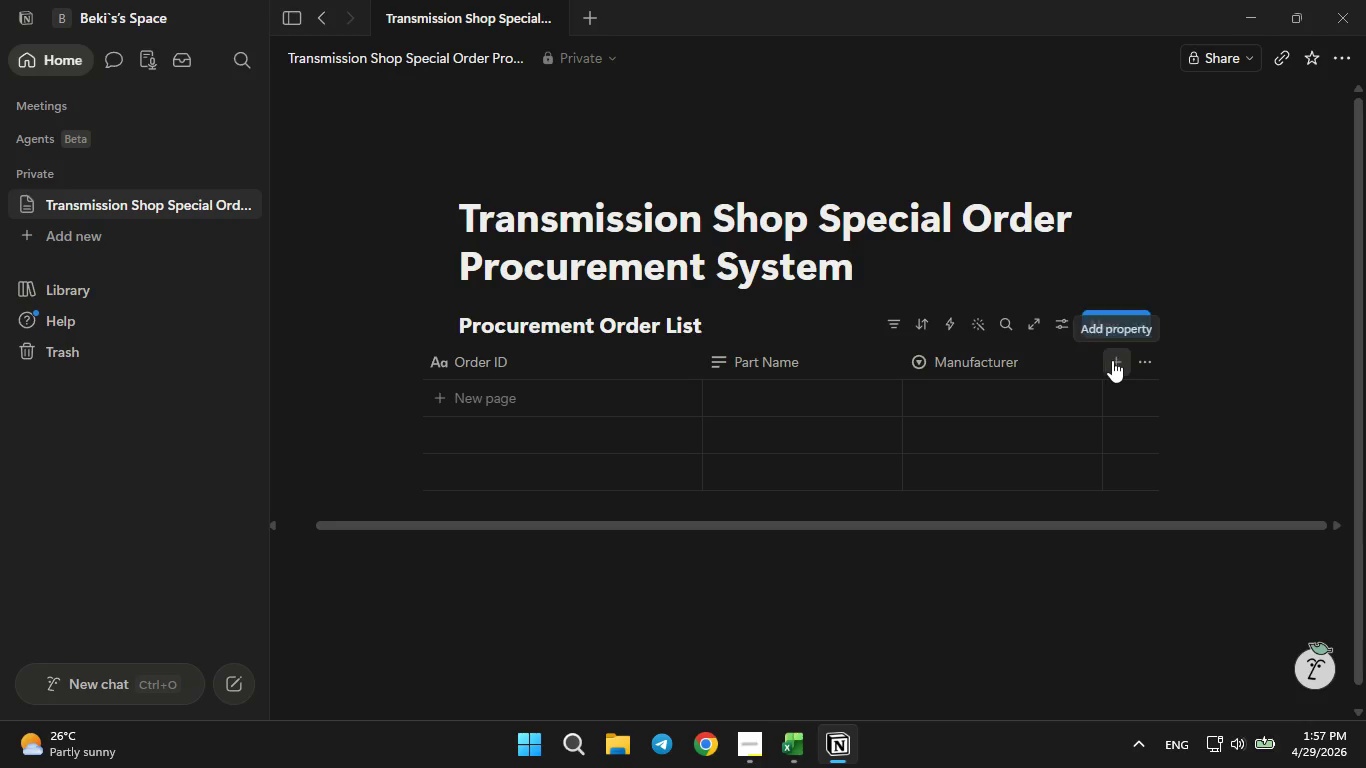 
left_click([1115, 359])
 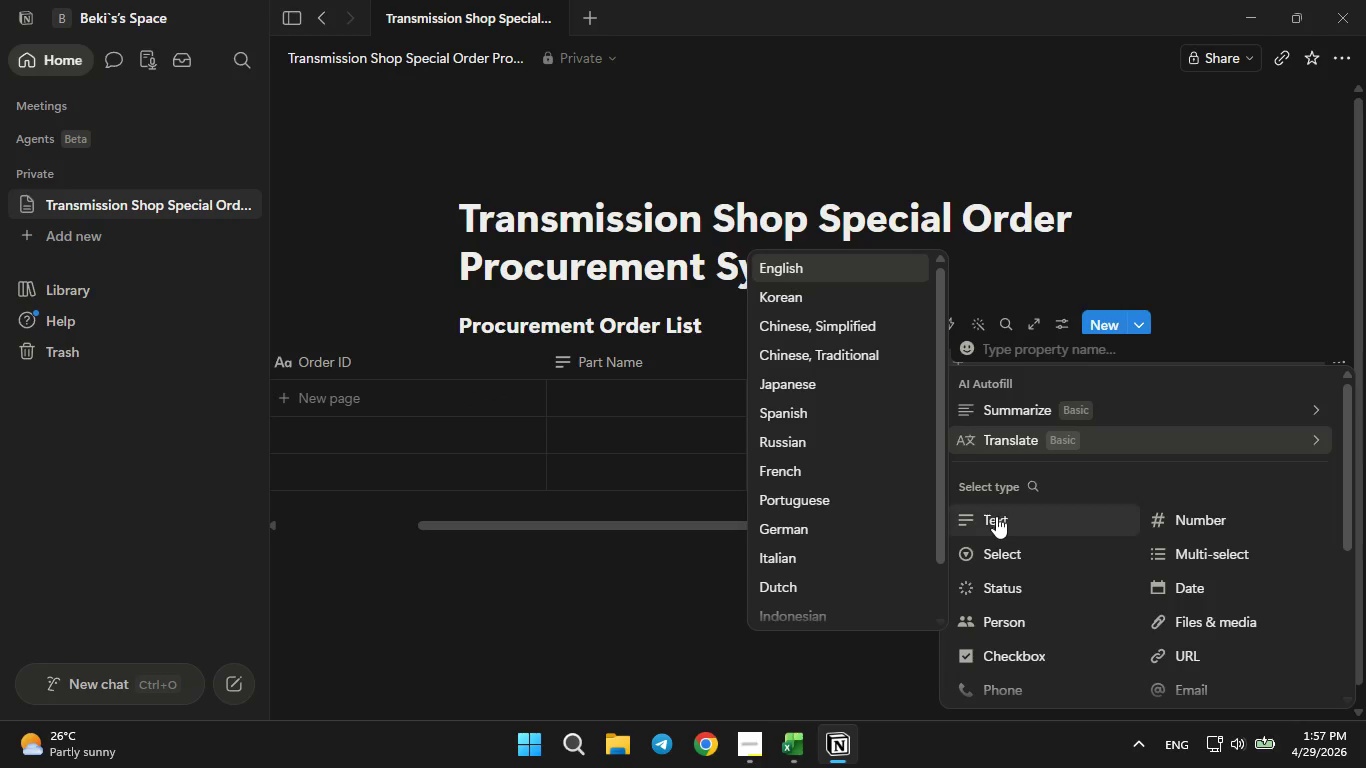 
left_click([994, 523])
 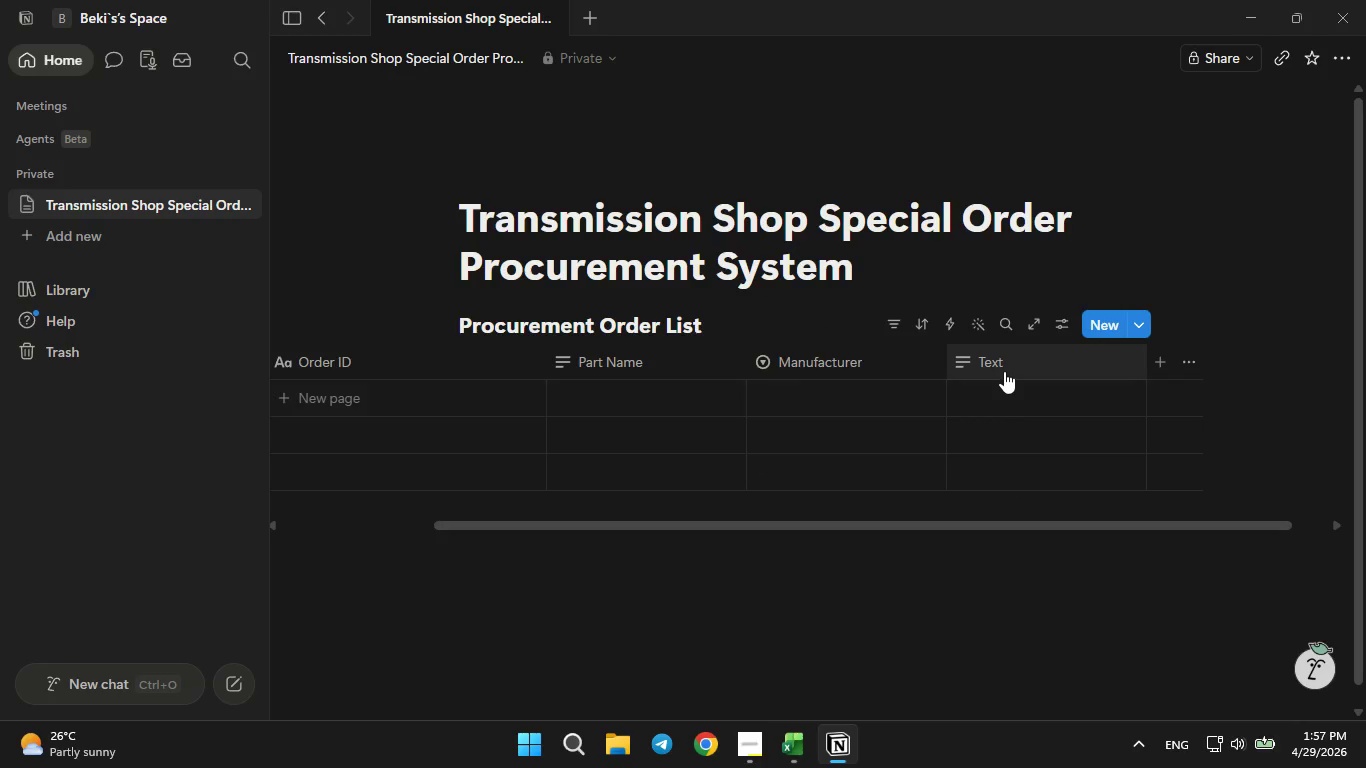 
left_click([1004, 368])
 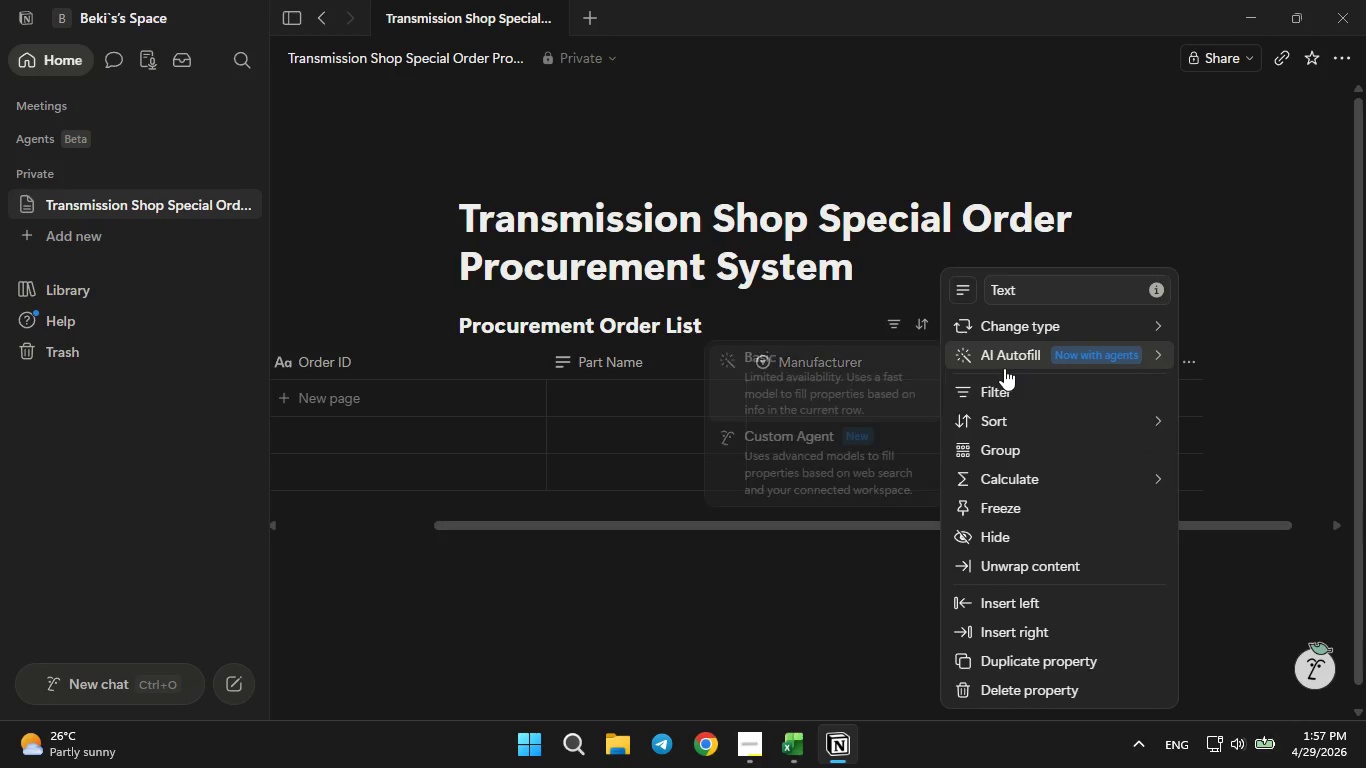 
hold_key(key=Backspace, duration=0.53)
 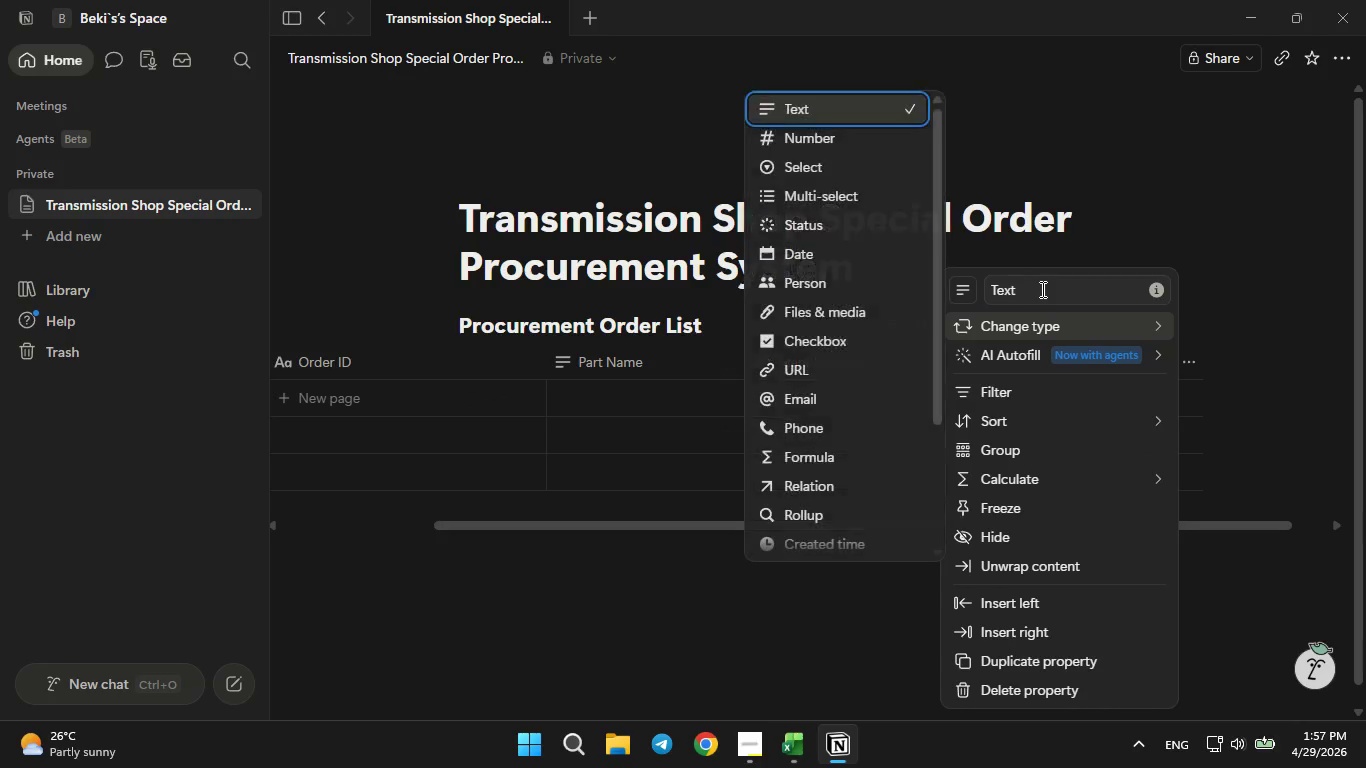 
left_click([1041, 289])
 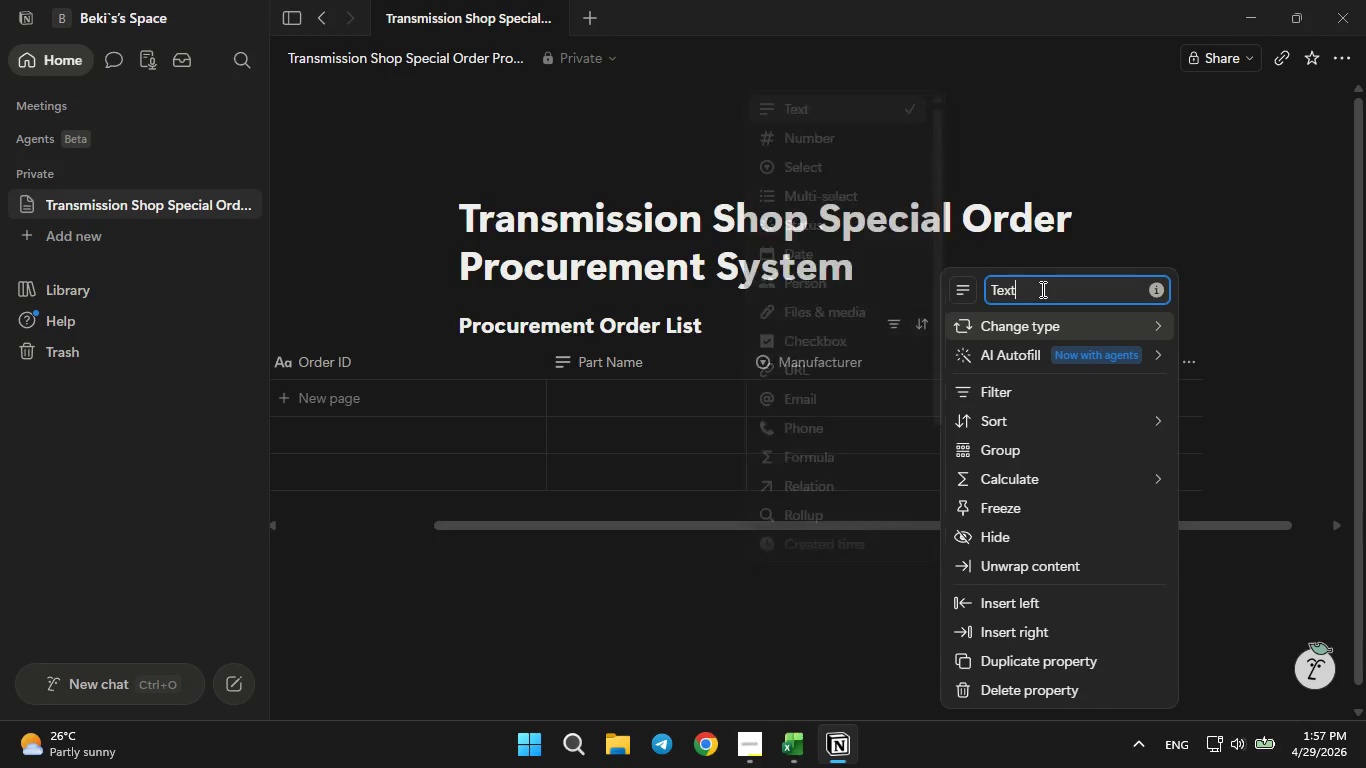 
hold_key(key=Backspace, duration=0.73)
 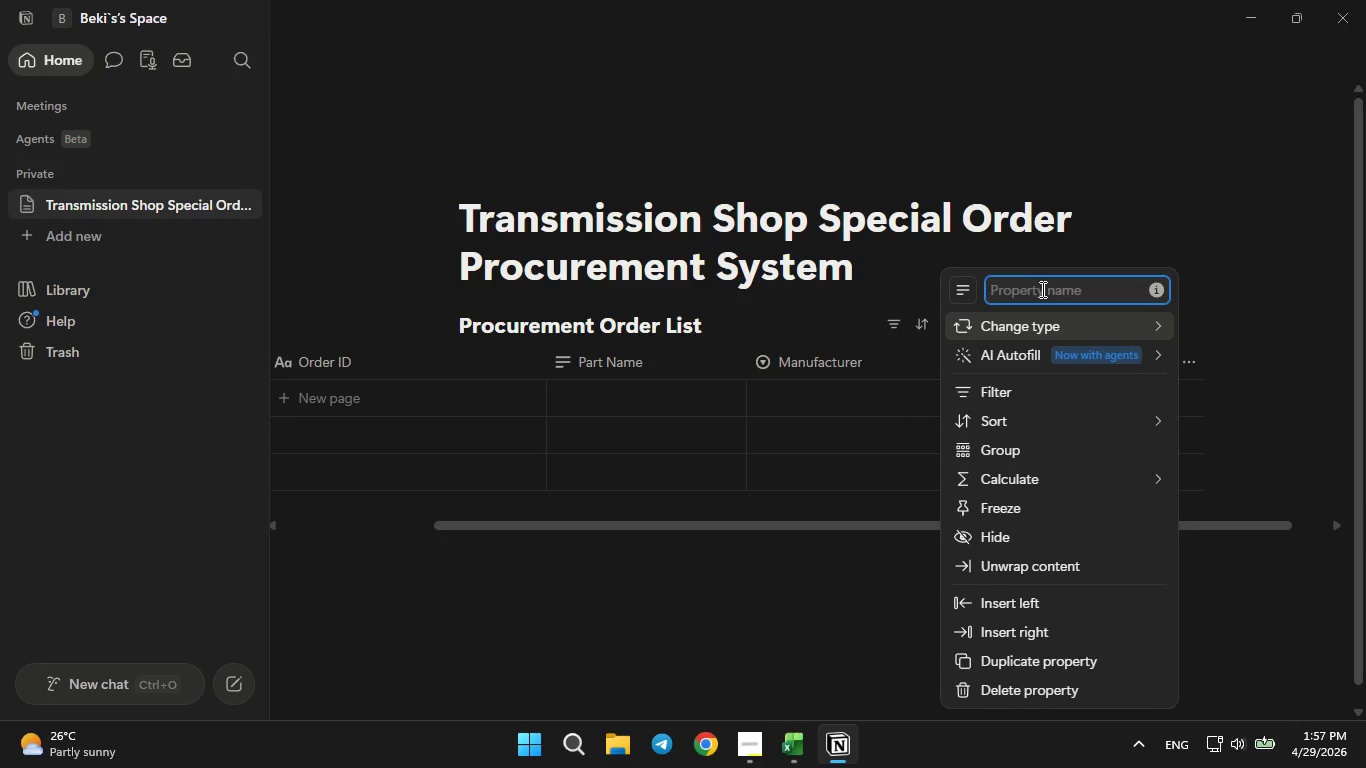 
type(Customer/Vehicle Reference)
 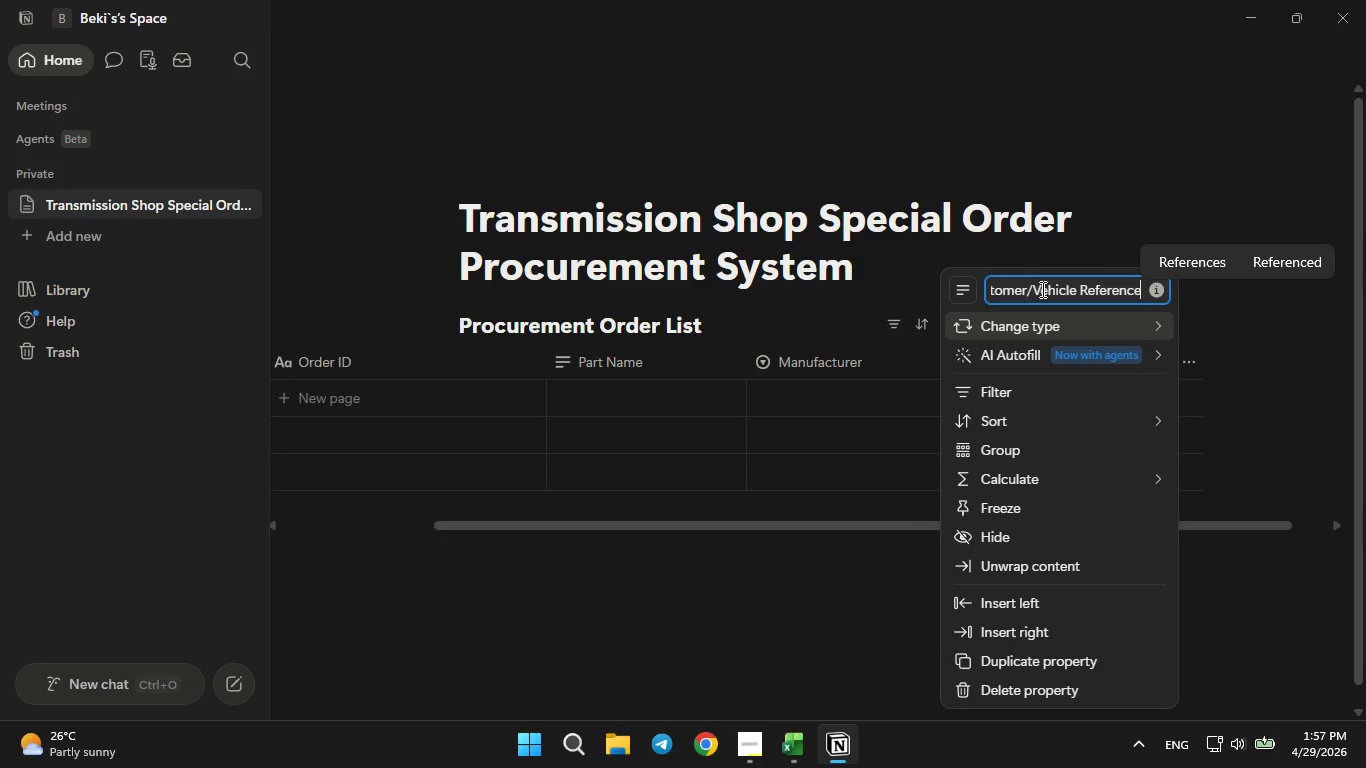 
key(Enter)
 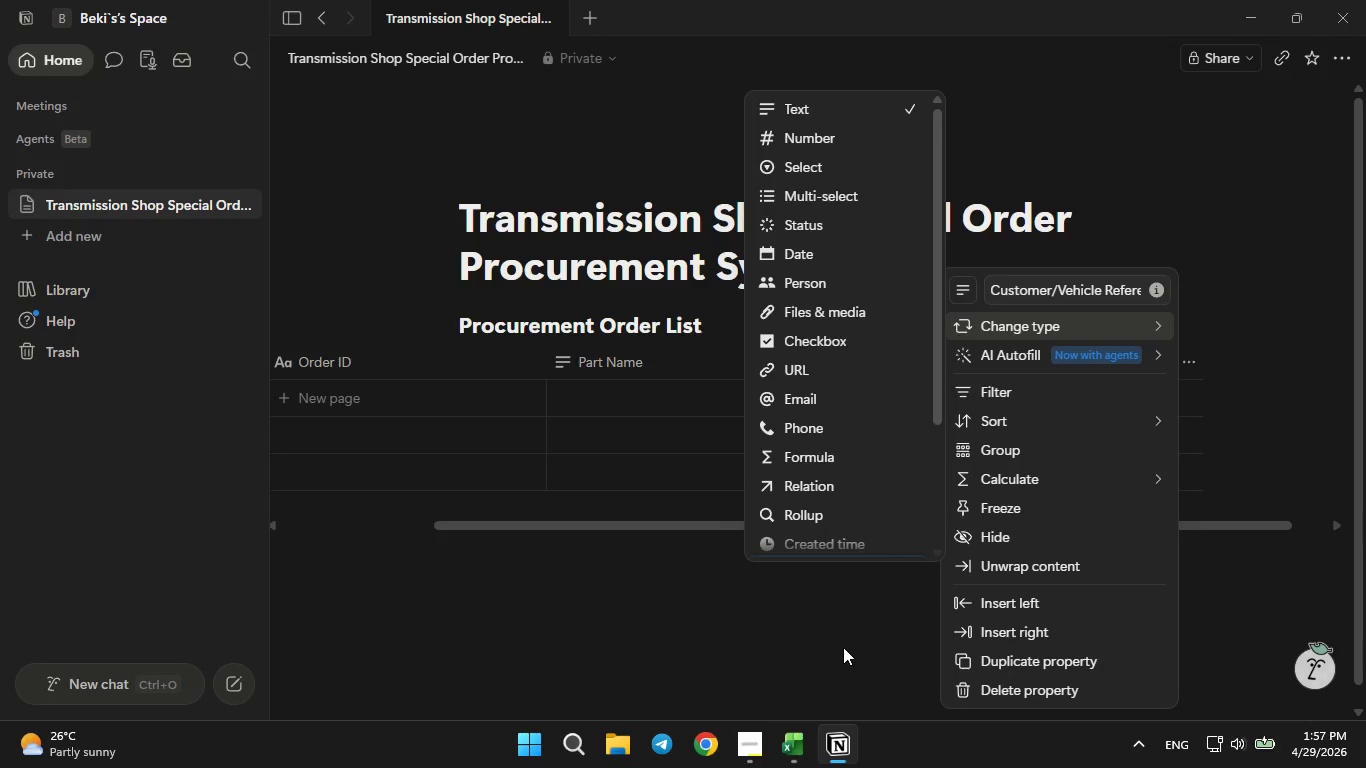 
left_click([842, 647])
 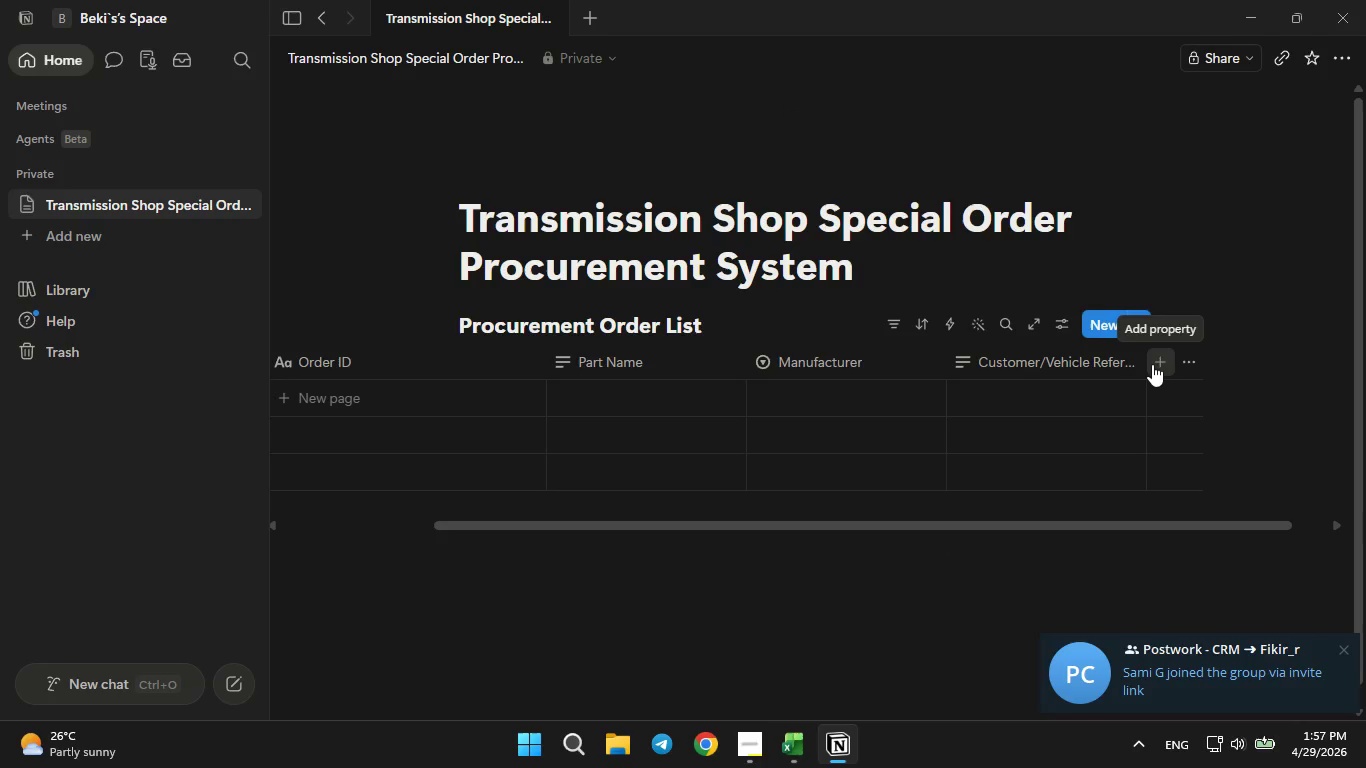 
left_click([1155, 364])
 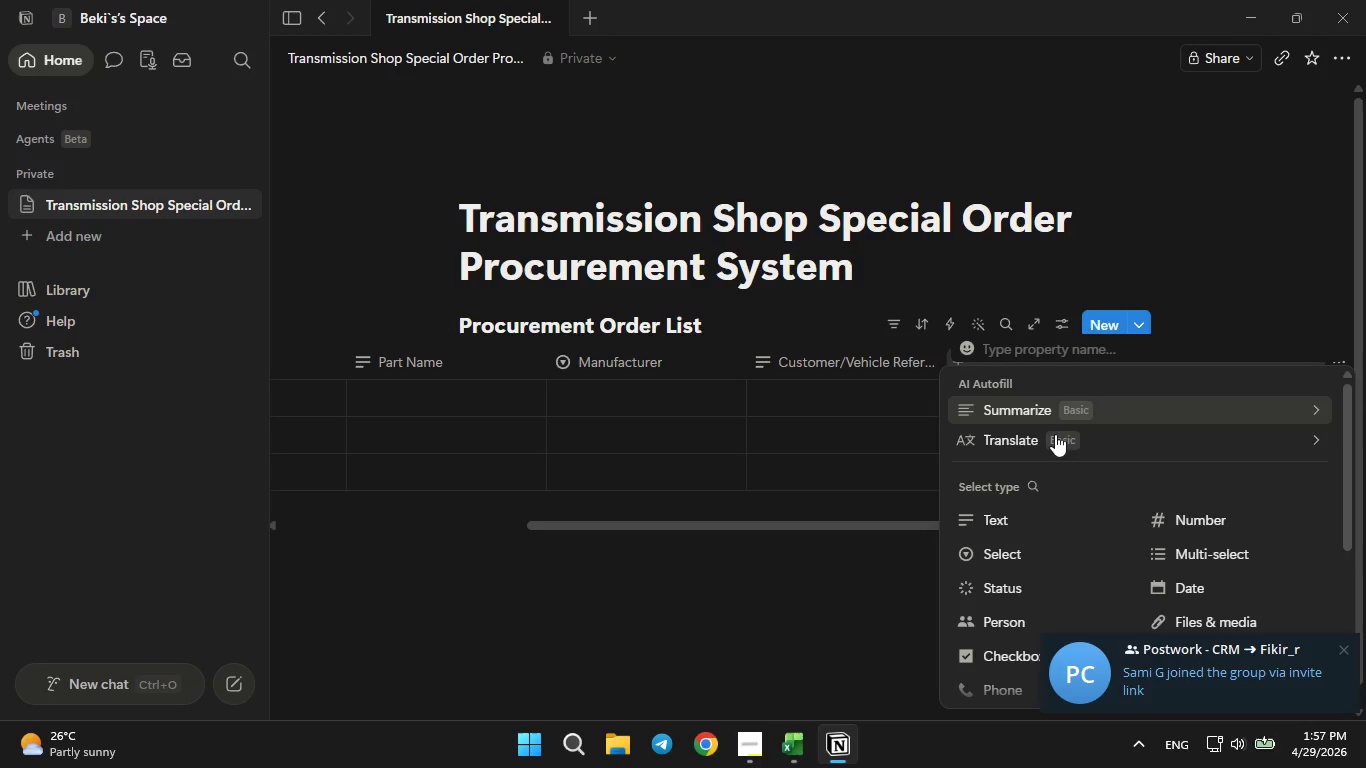 
mouse_move([1032, 524])
 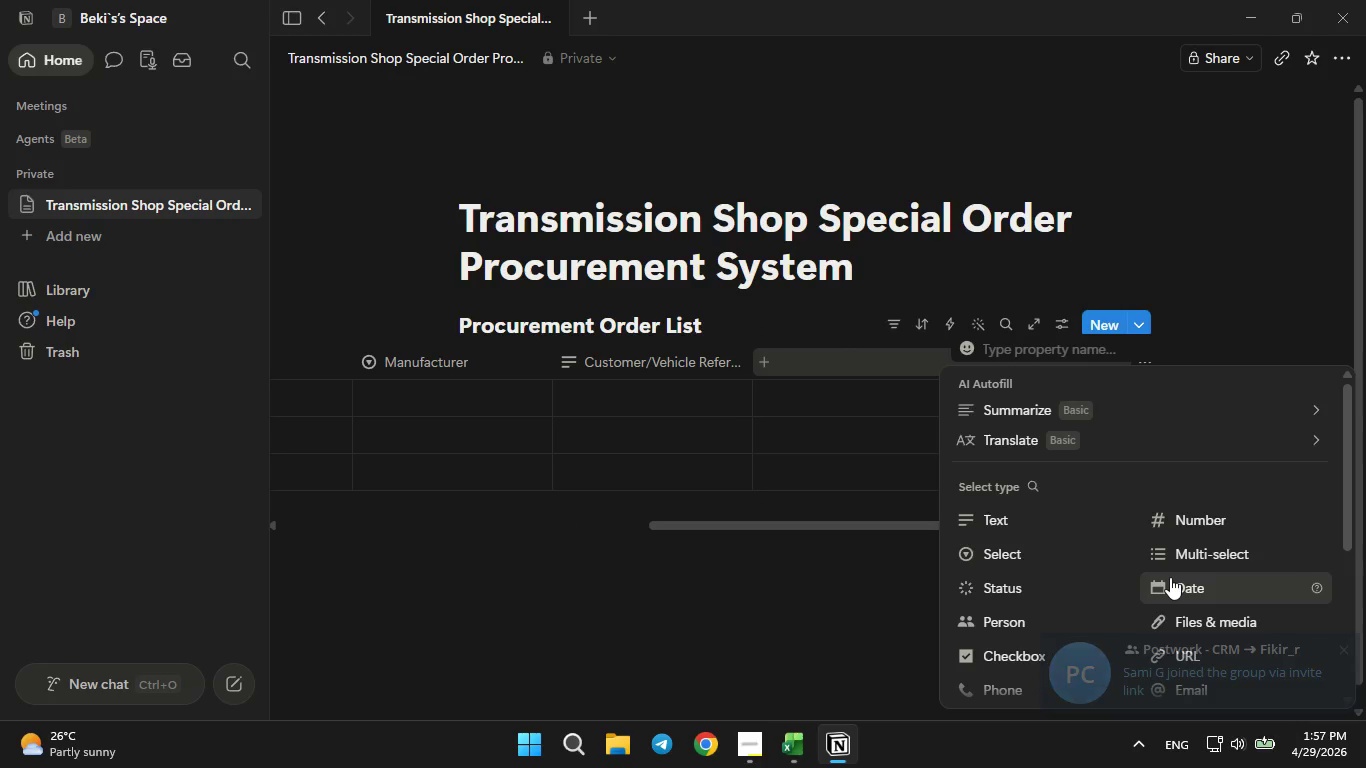 
left_click([1170, 577])
 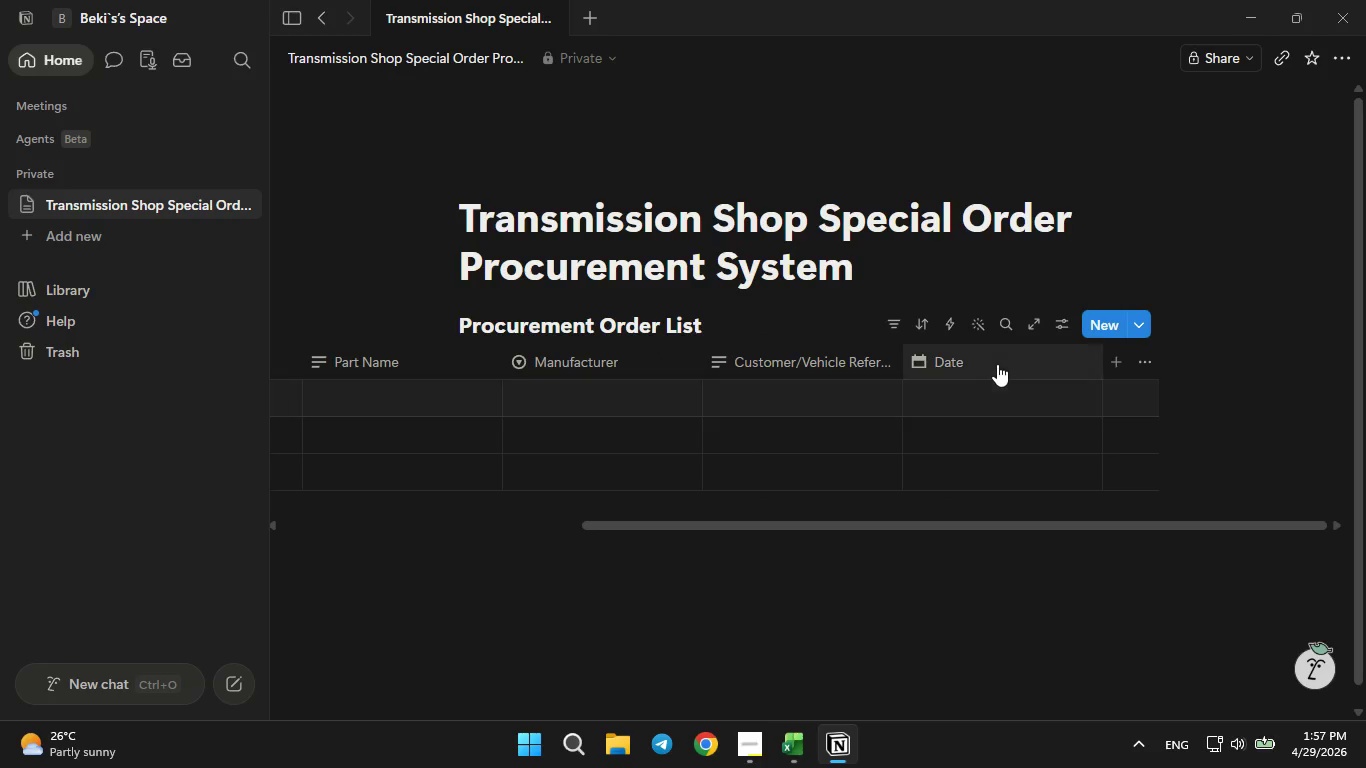 
left_click([994, 358])
 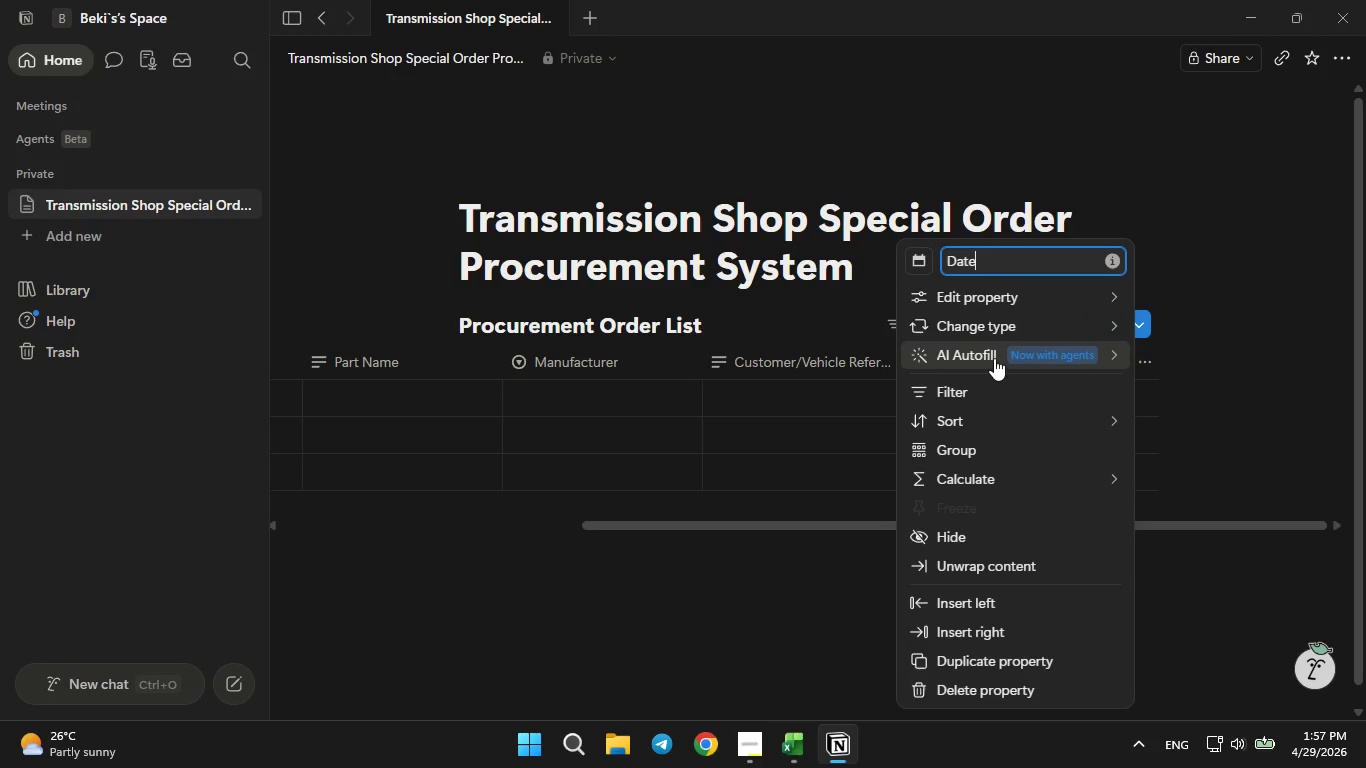 
key(Backspace)
key(Backspace)
key(Backspace)
key(Backspace)
key(Backspace)
type(Order Date)
 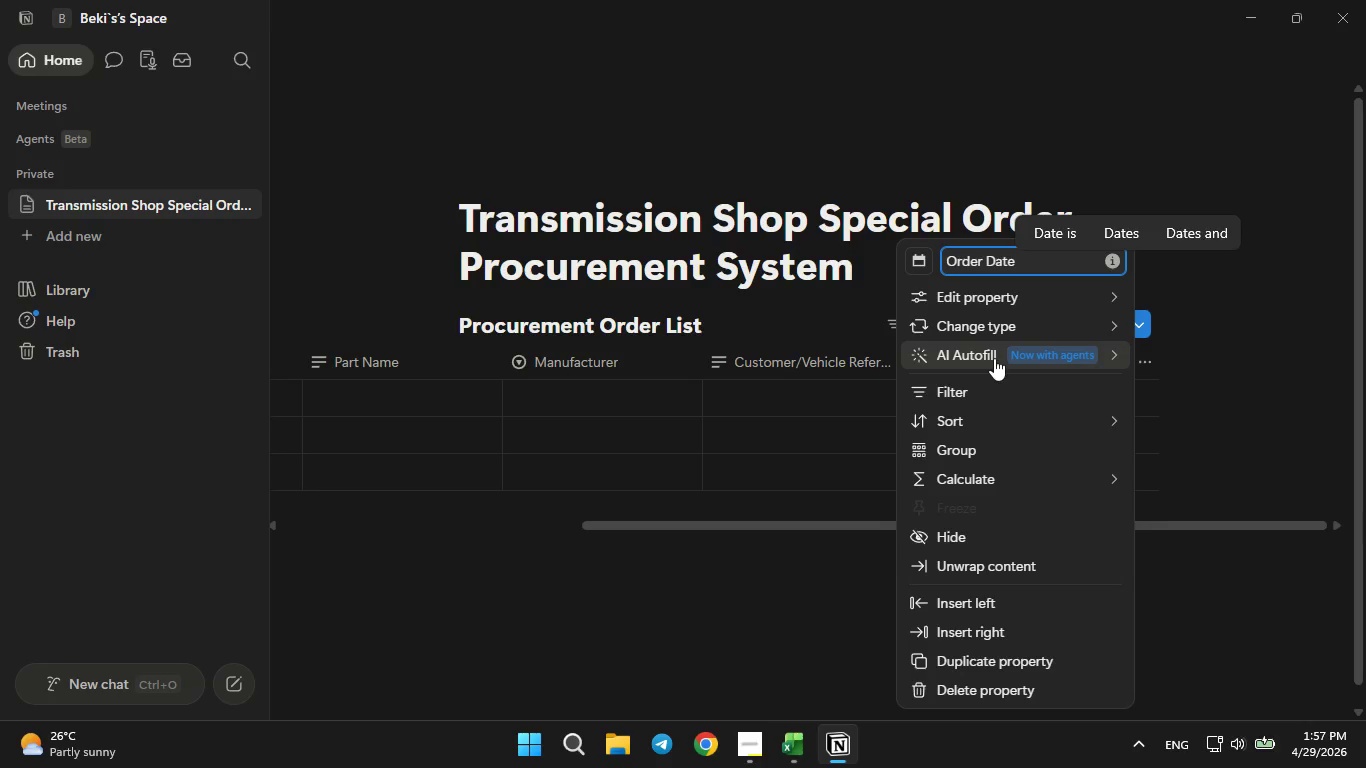 
key(Enter)
 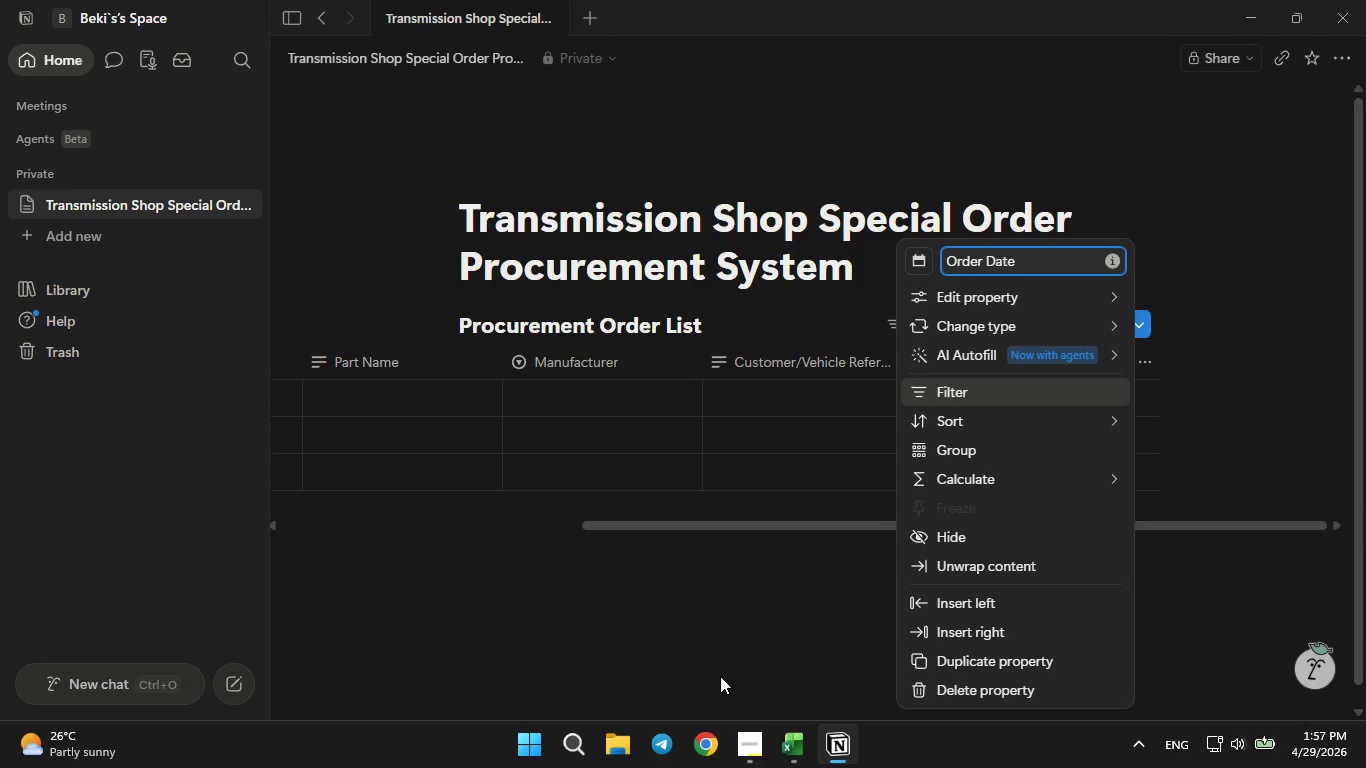 
left_click([720, 676])
 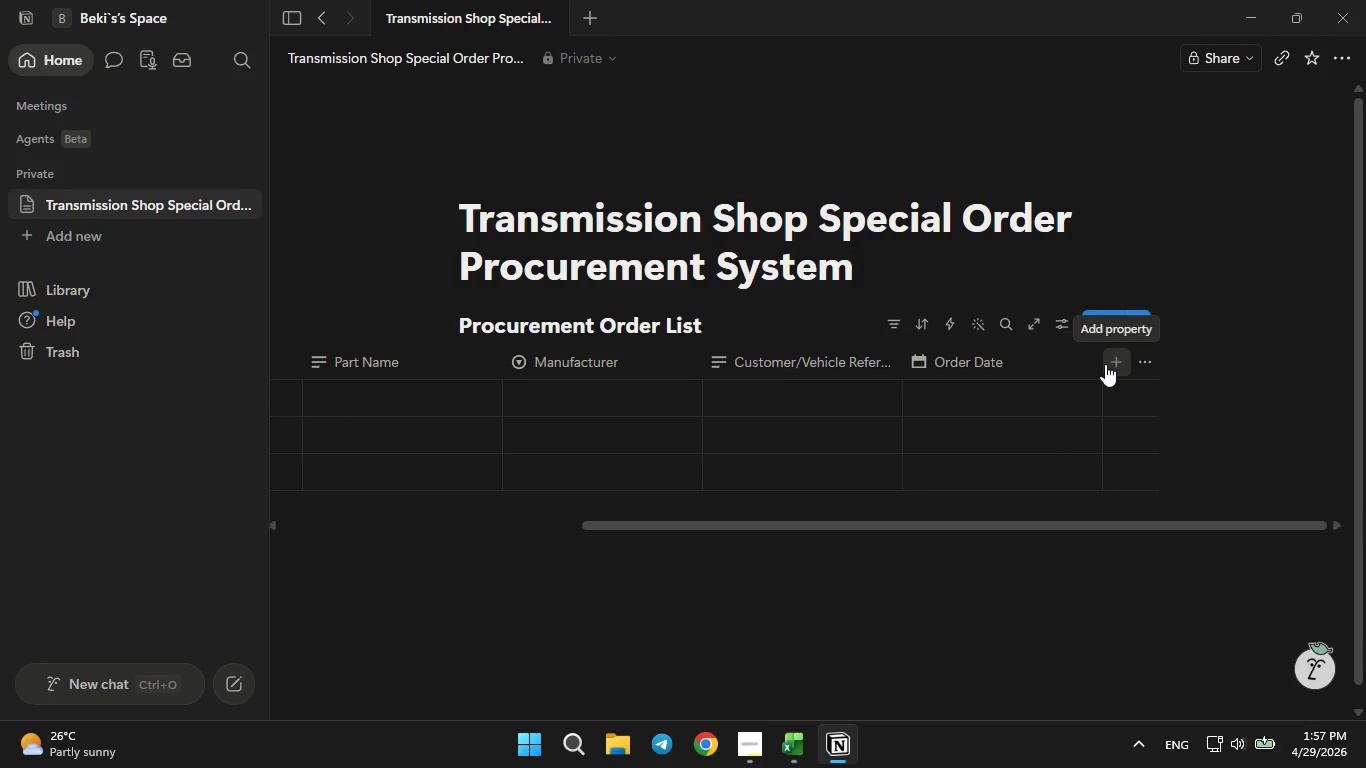 
left_click([1105, 364])
 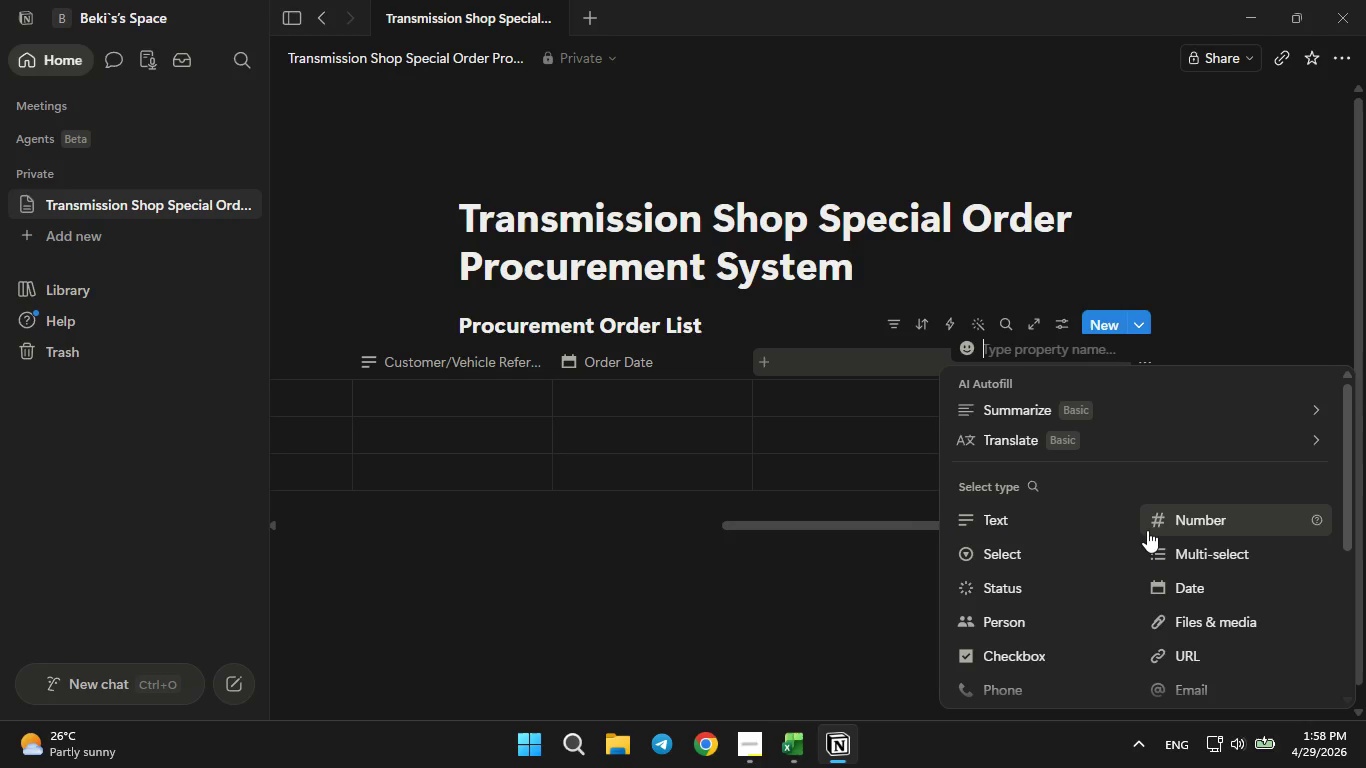 
left_click([1168, 585])
 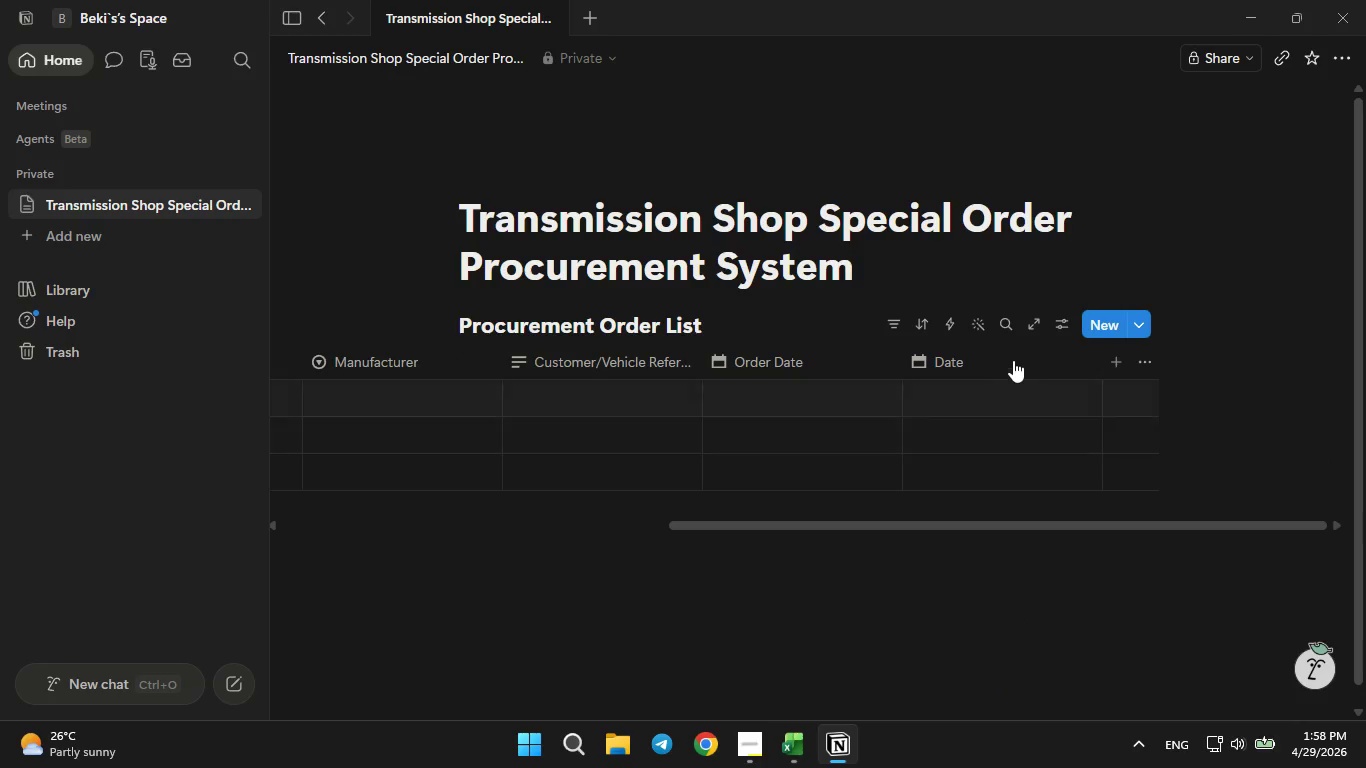 
left_click([1008, 350])
 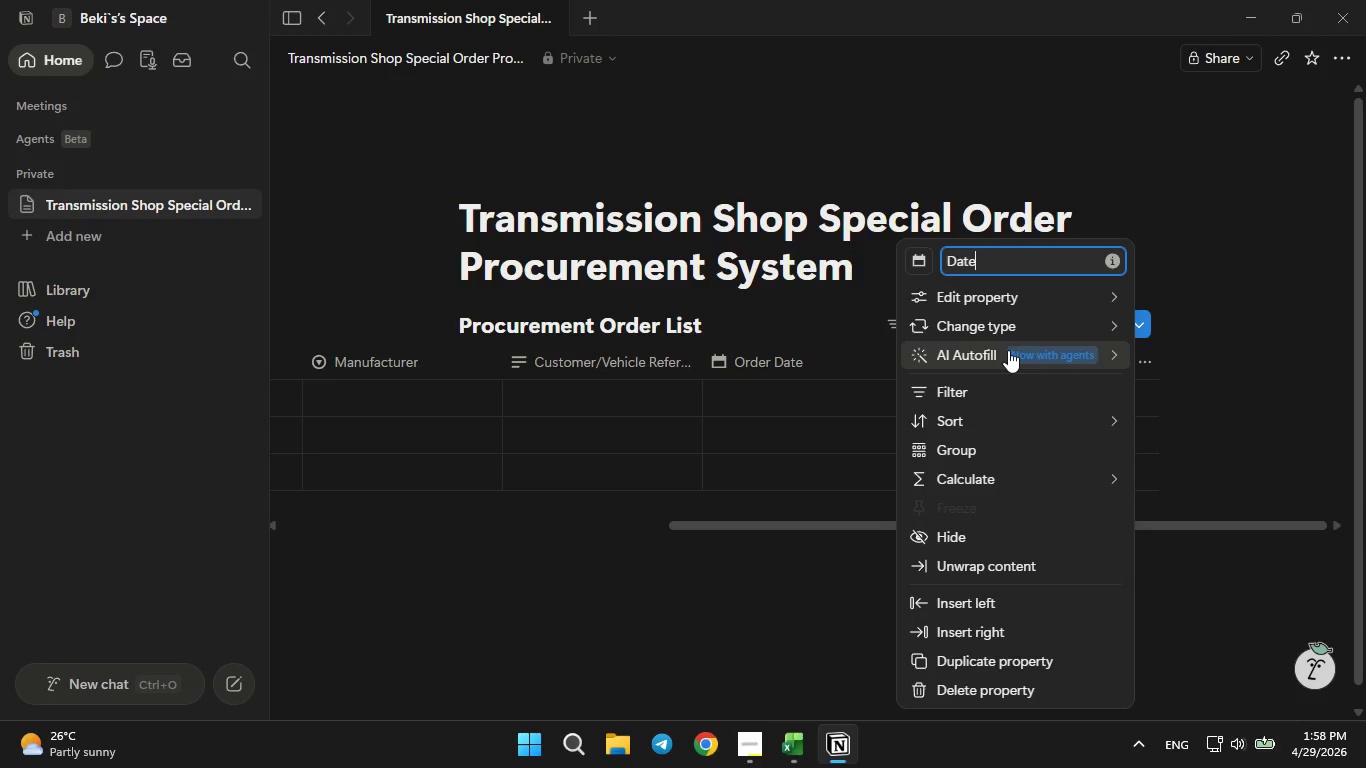 
hold_key(key=Backspace, duration=0.75)
 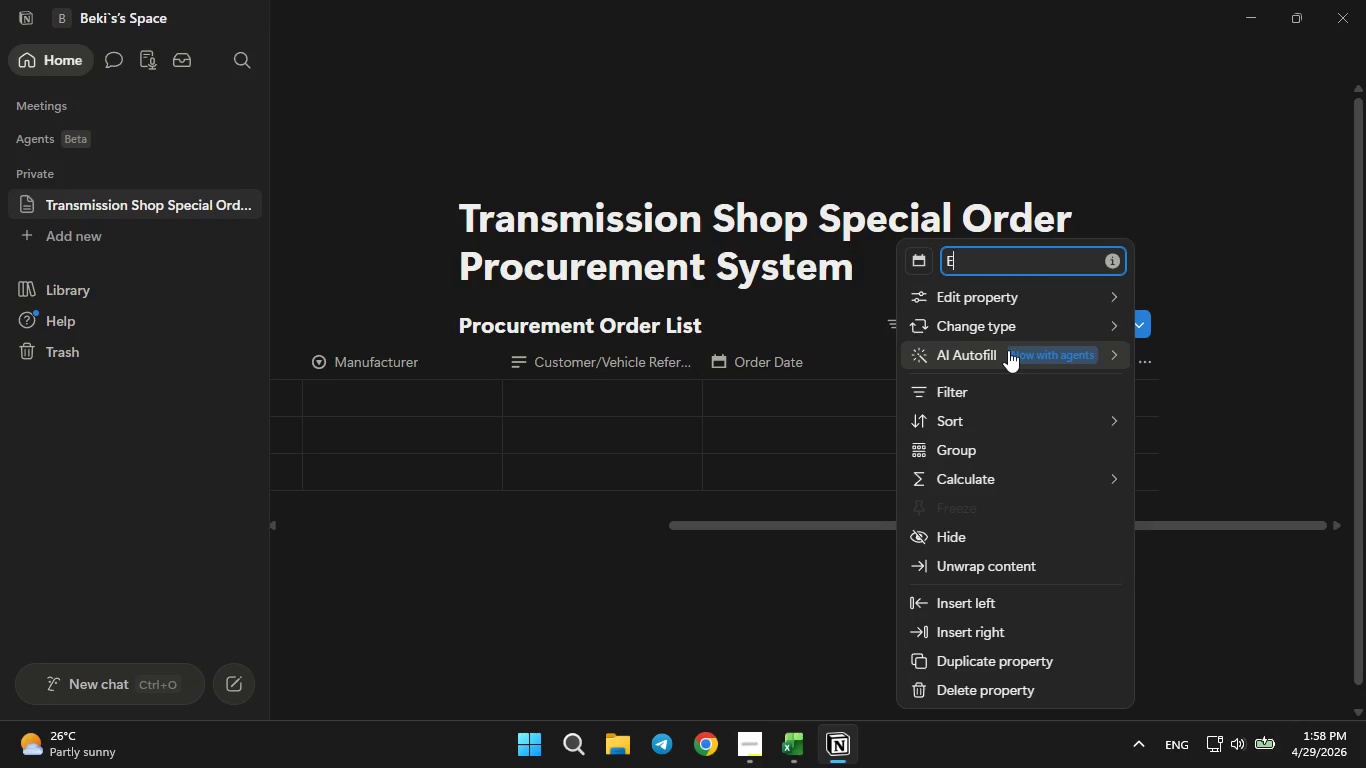 
type(Estimated Arrival)
 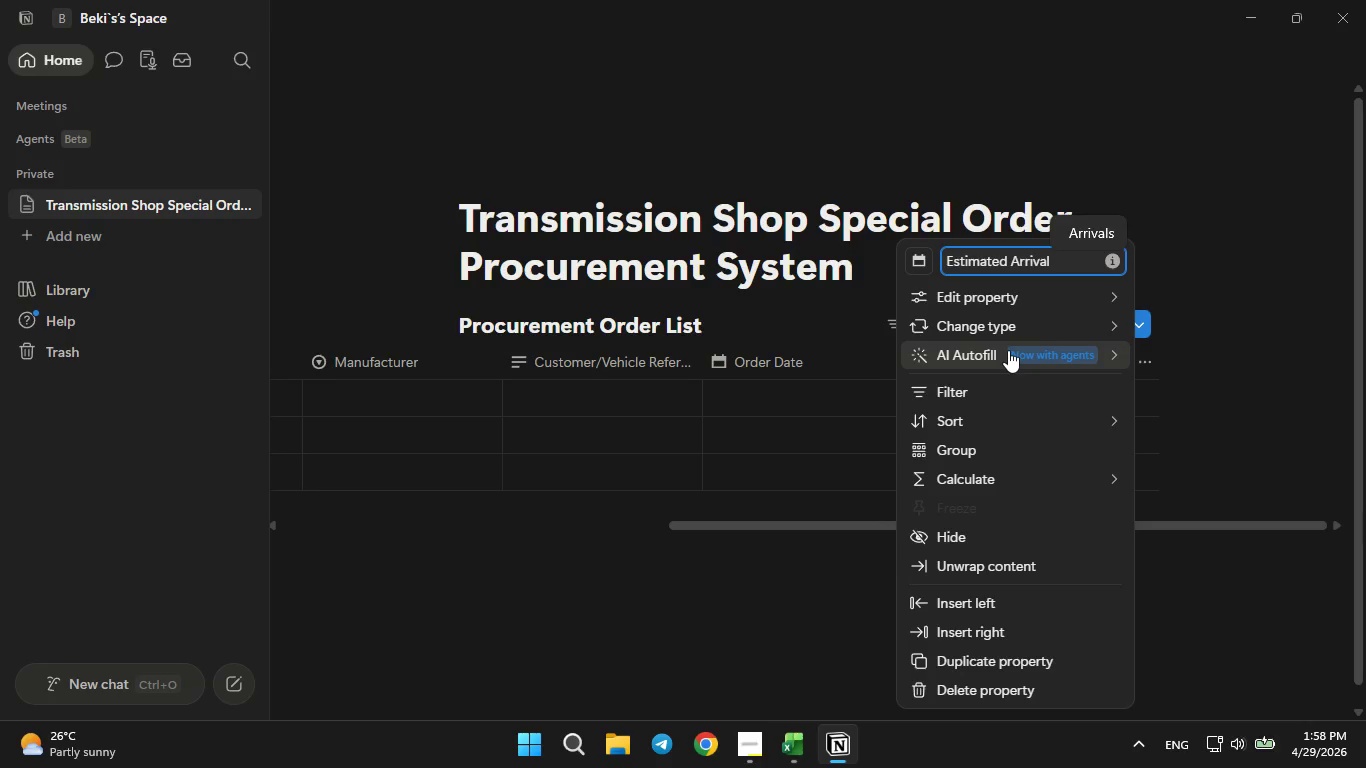 
key(Enter)
 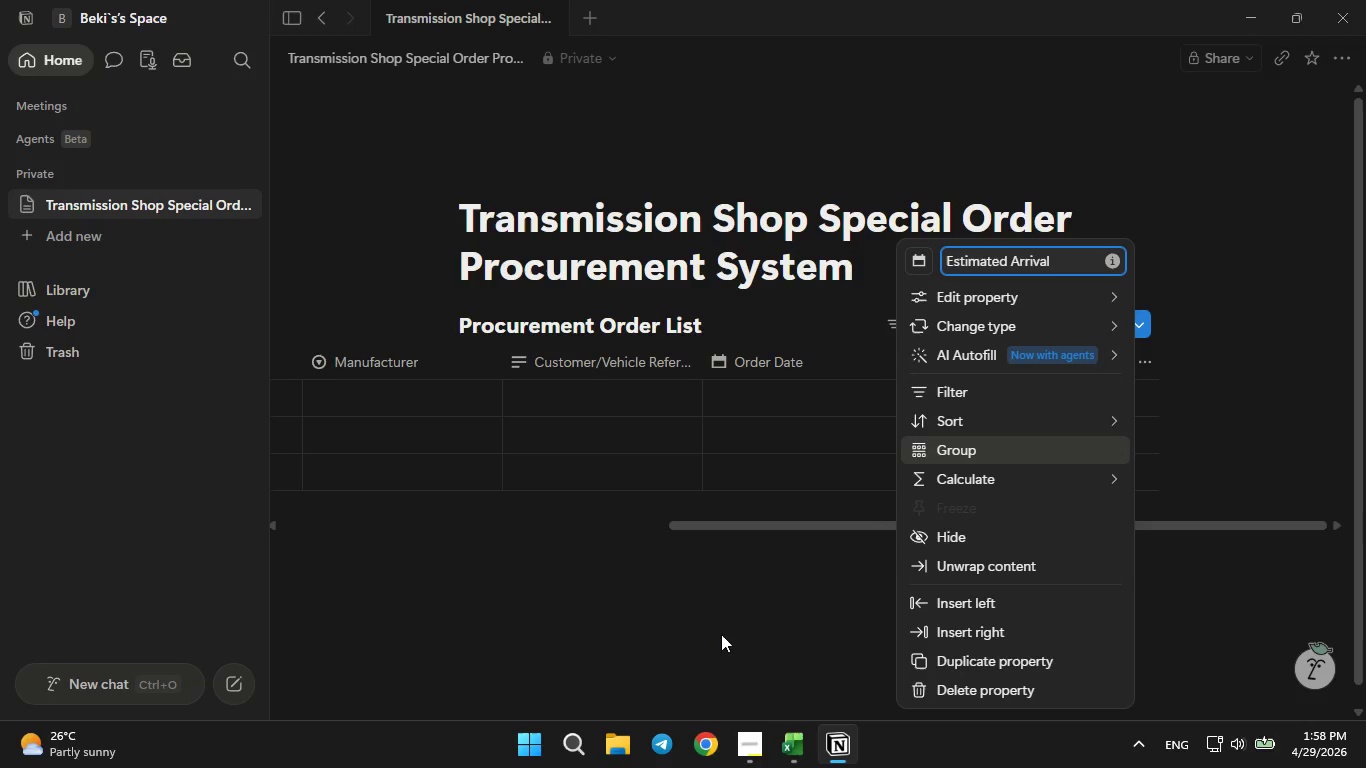 
left_click([720, 636])
 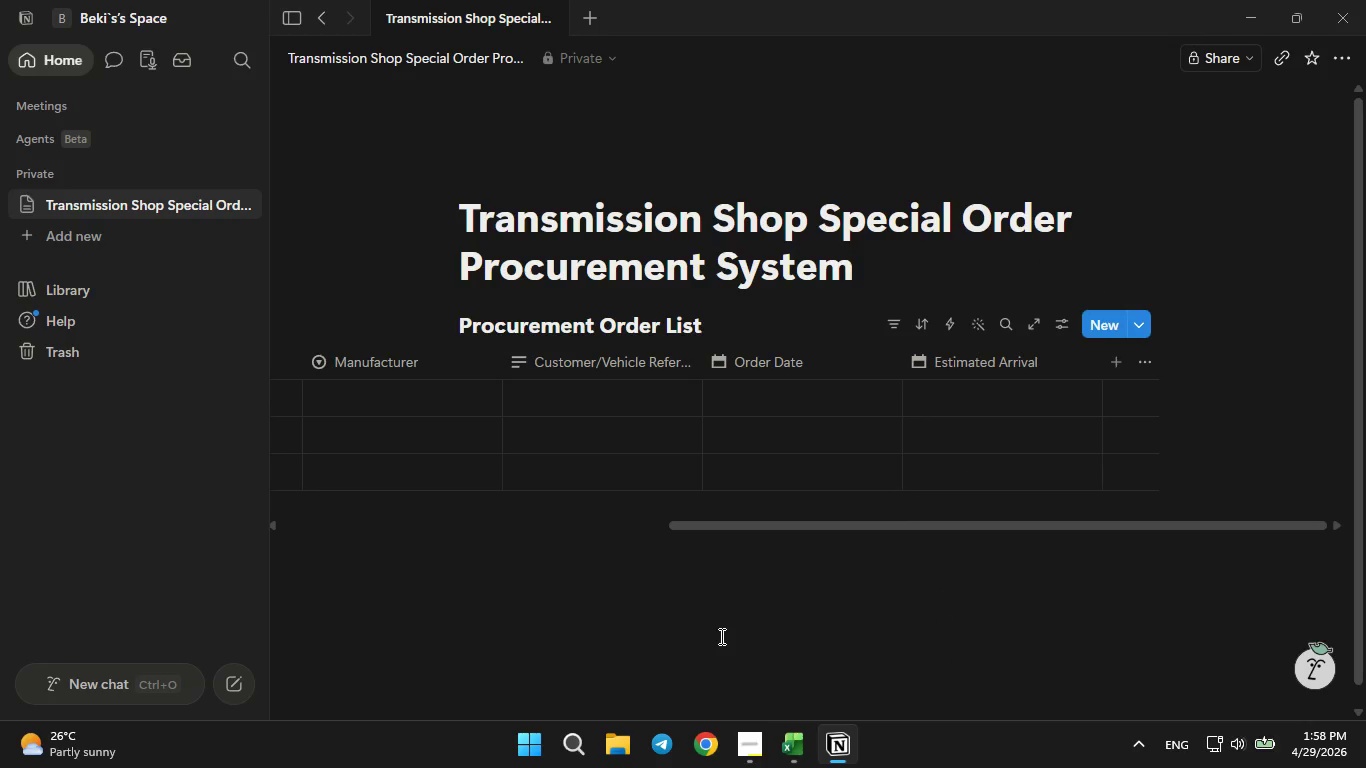 
wait(12.03)
 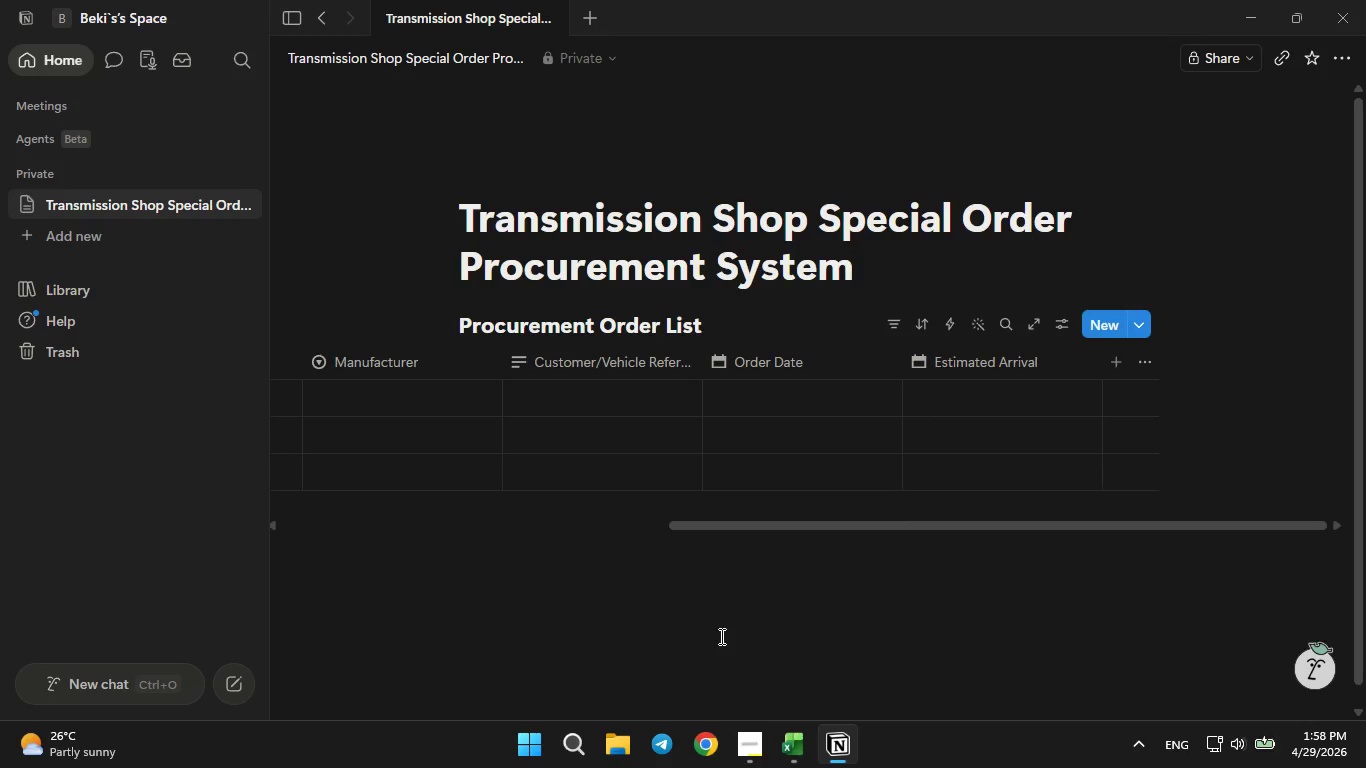 
left_click([1114, 374])
 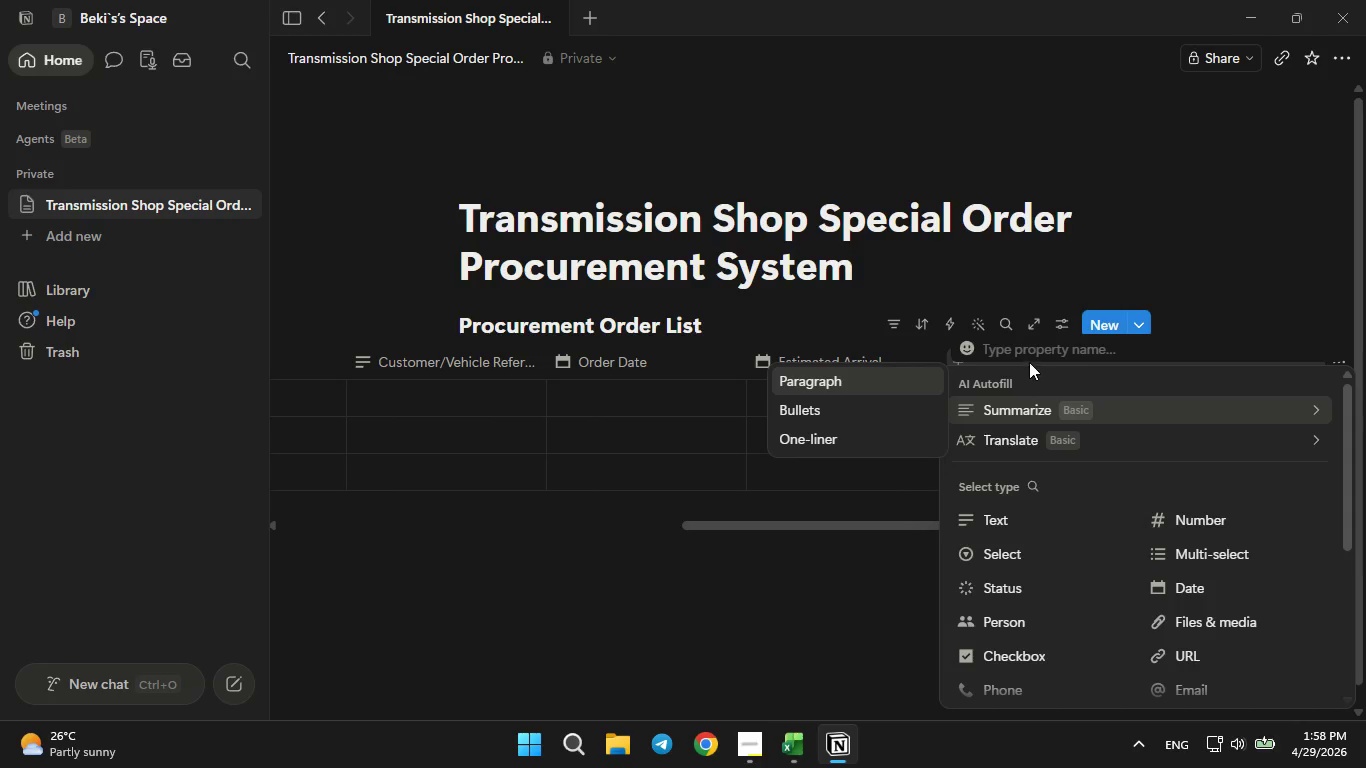 
left_click([1027, 355])
 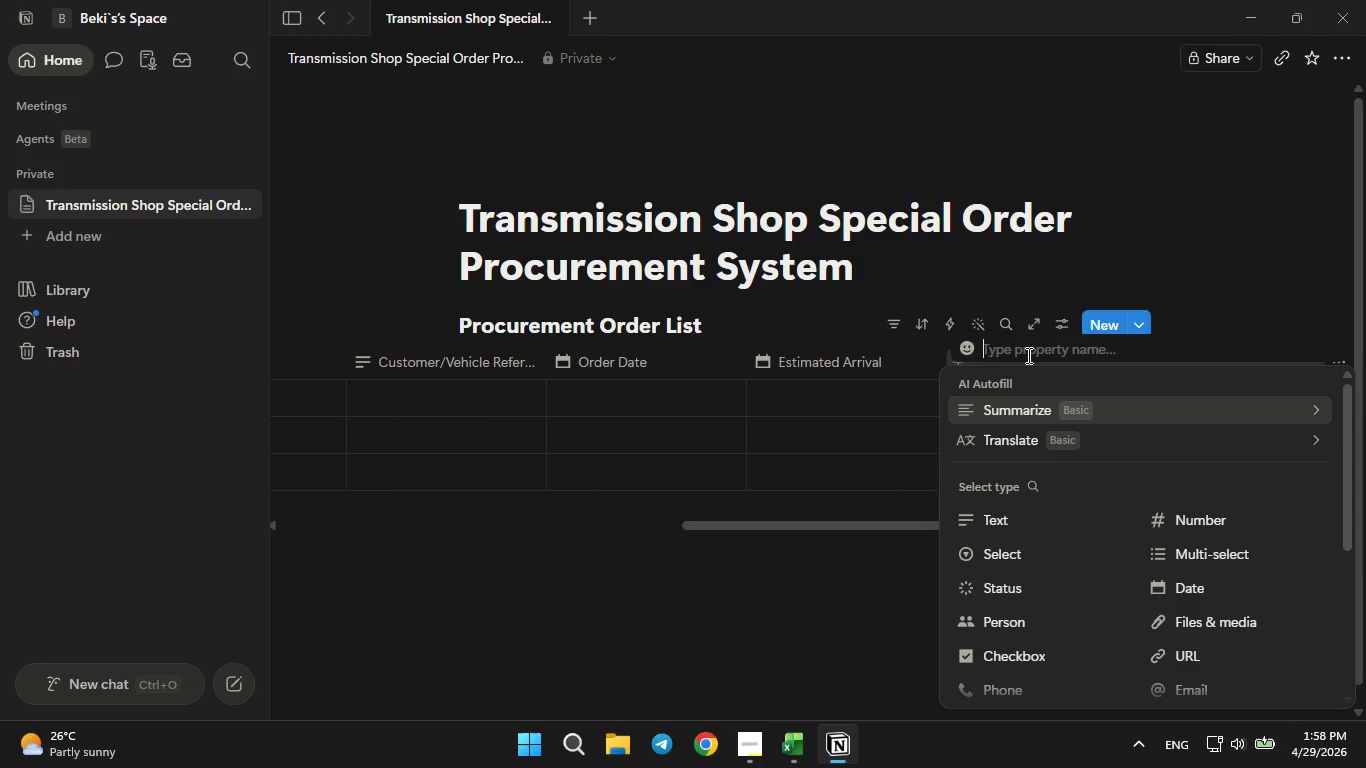 
type(Unit Cost)
 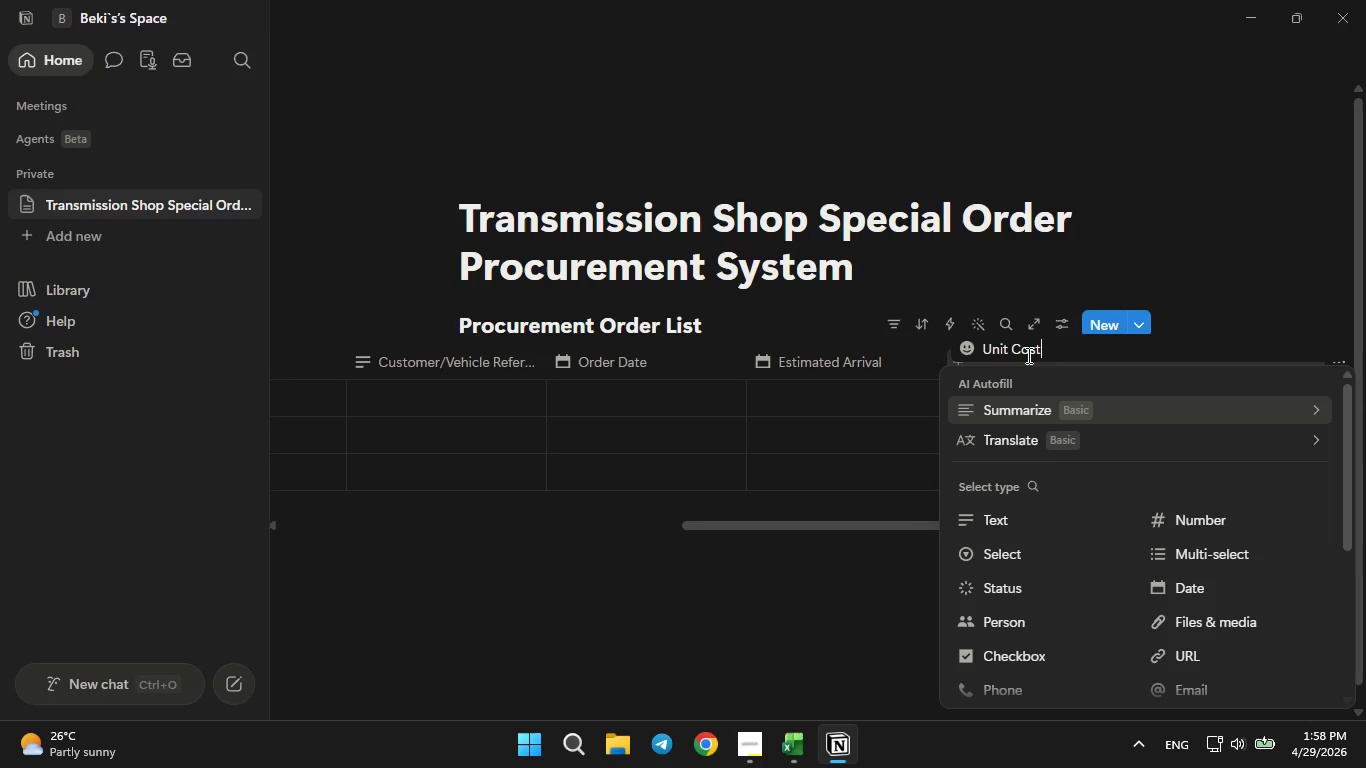 
key(Enter)
 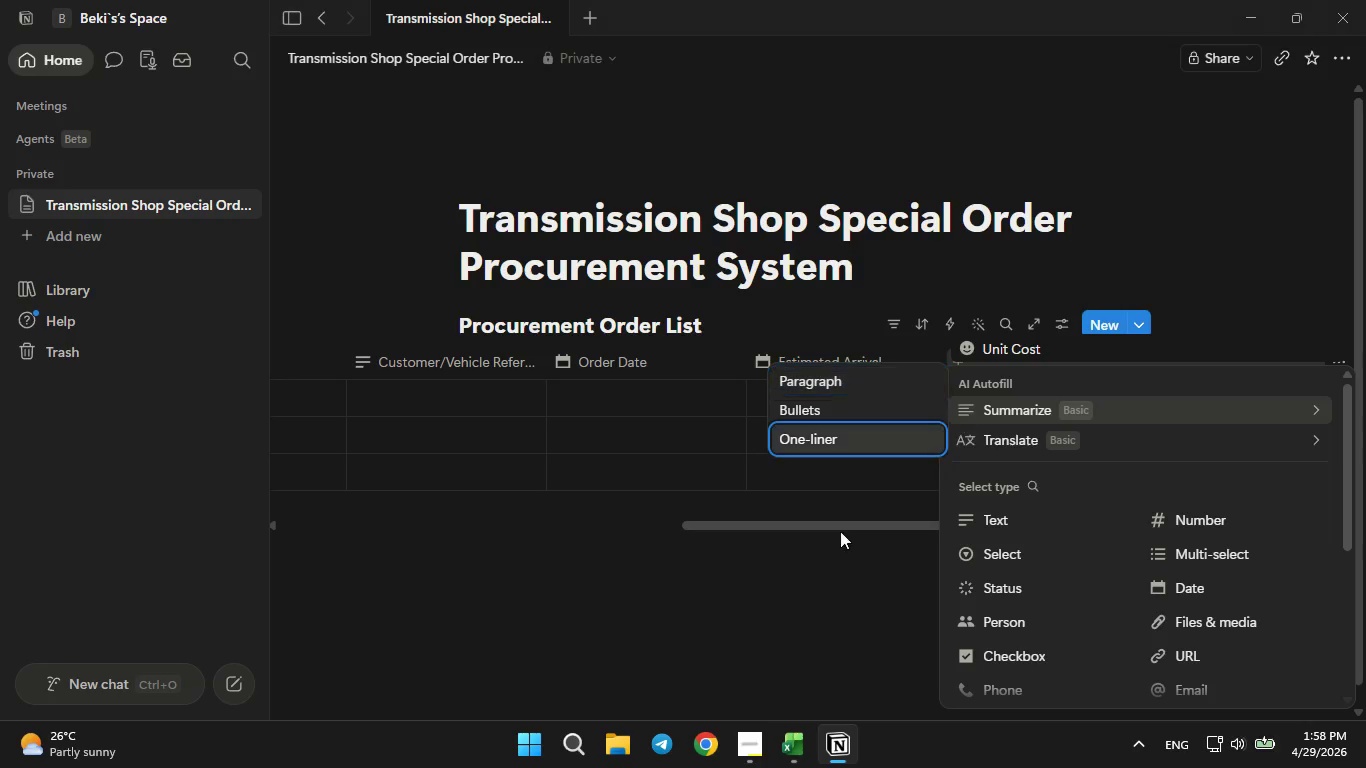 
left_click([812, 629])
 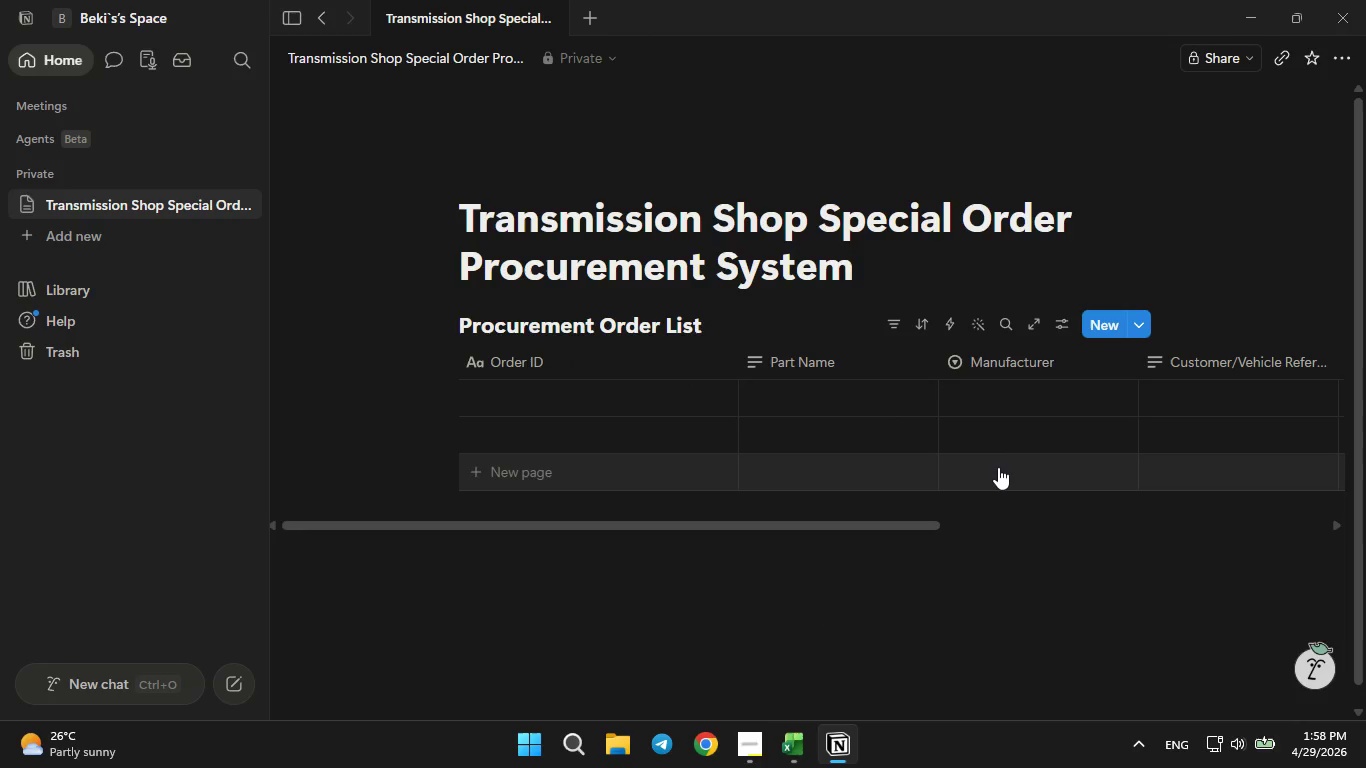 
wait(7.48)
 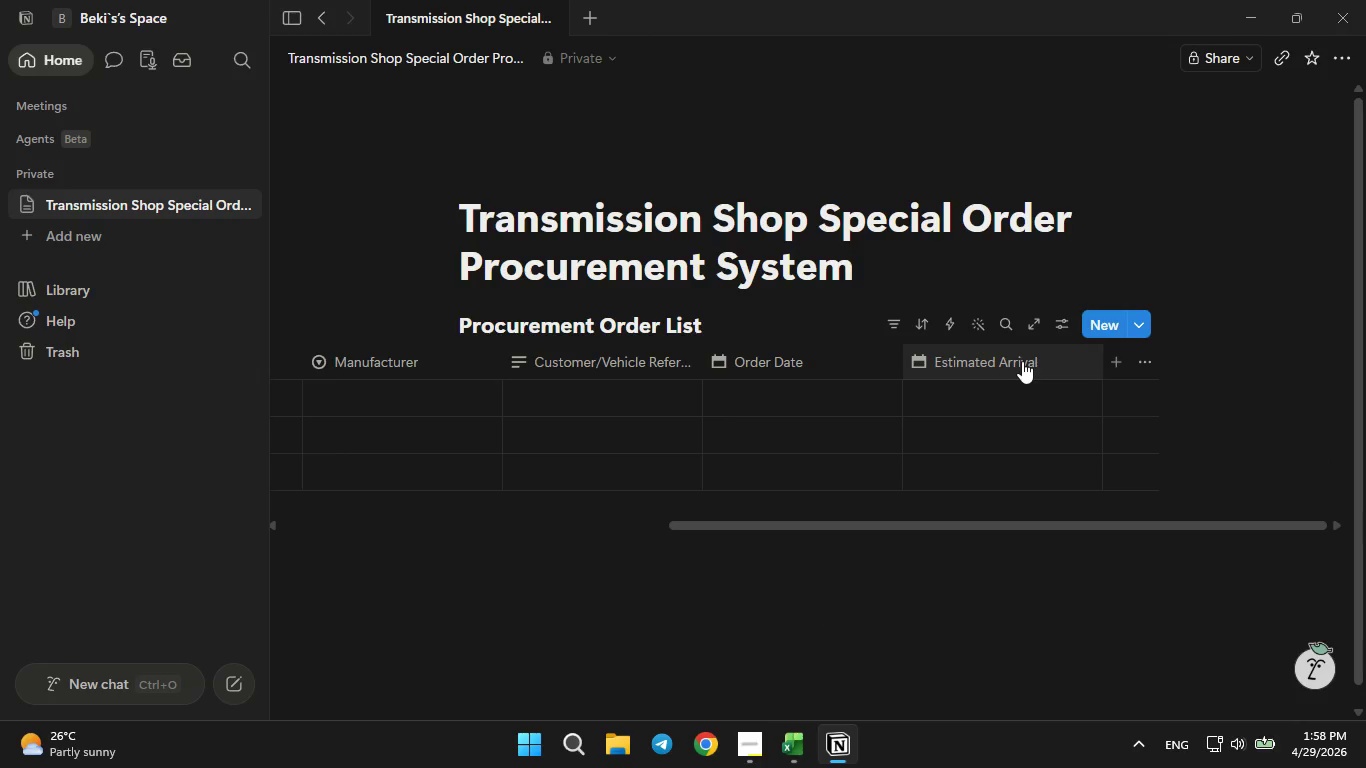 
left_click([1113, 363])
 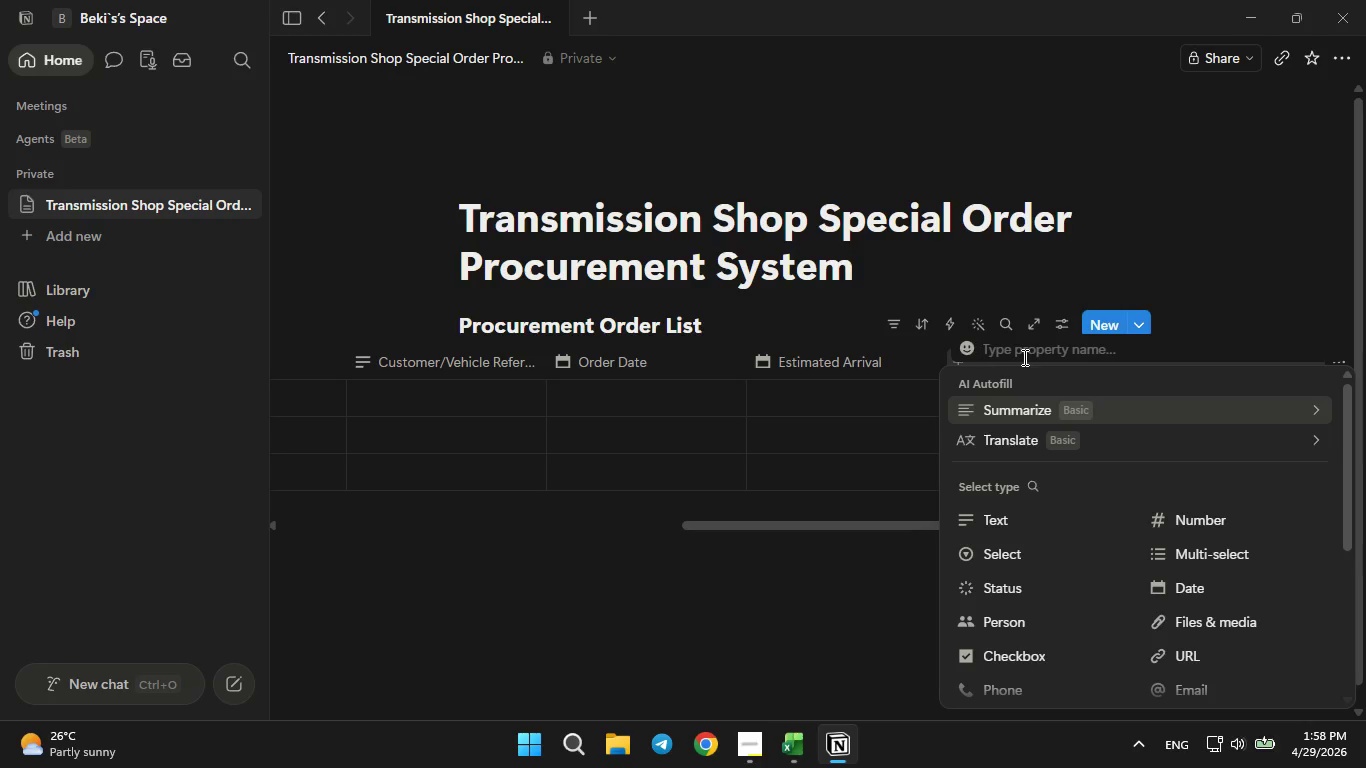 
left_click([1023, 356])
 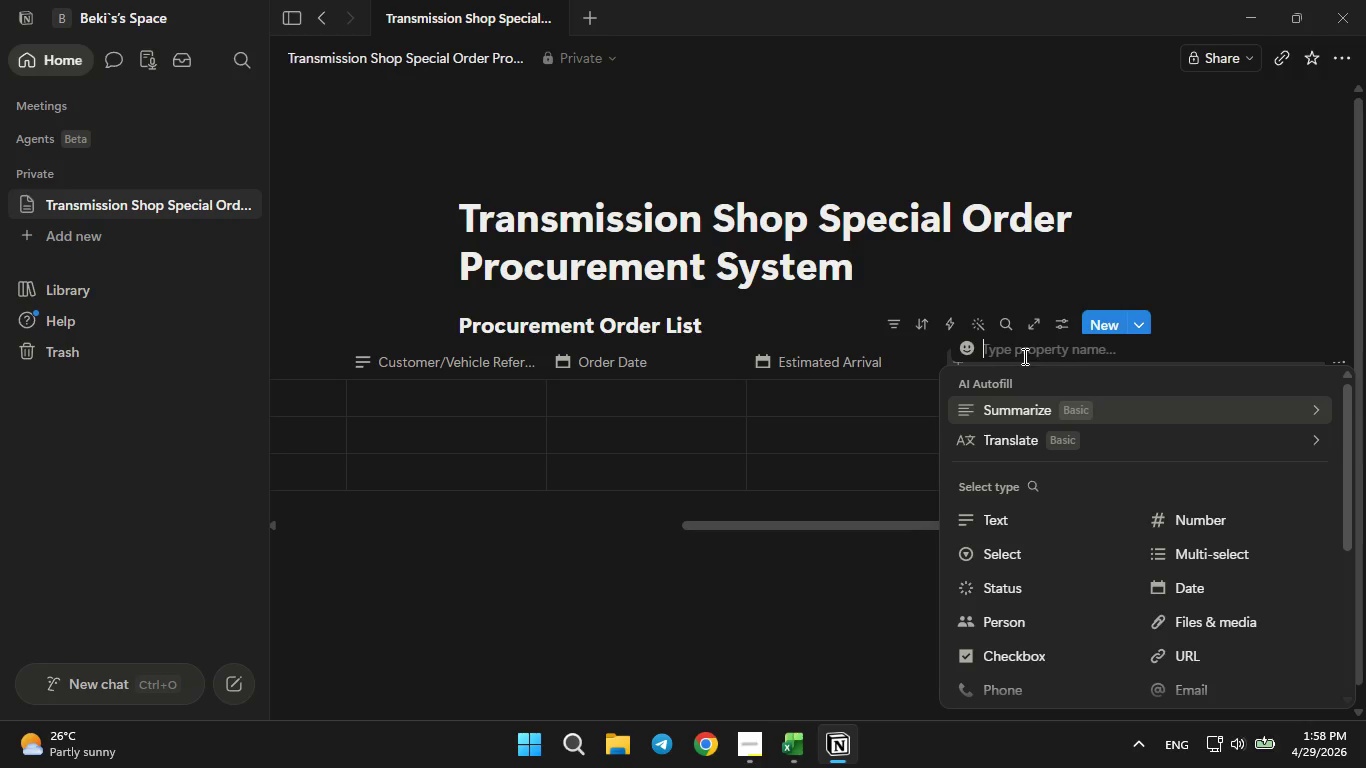 
type(Unit Cost)
 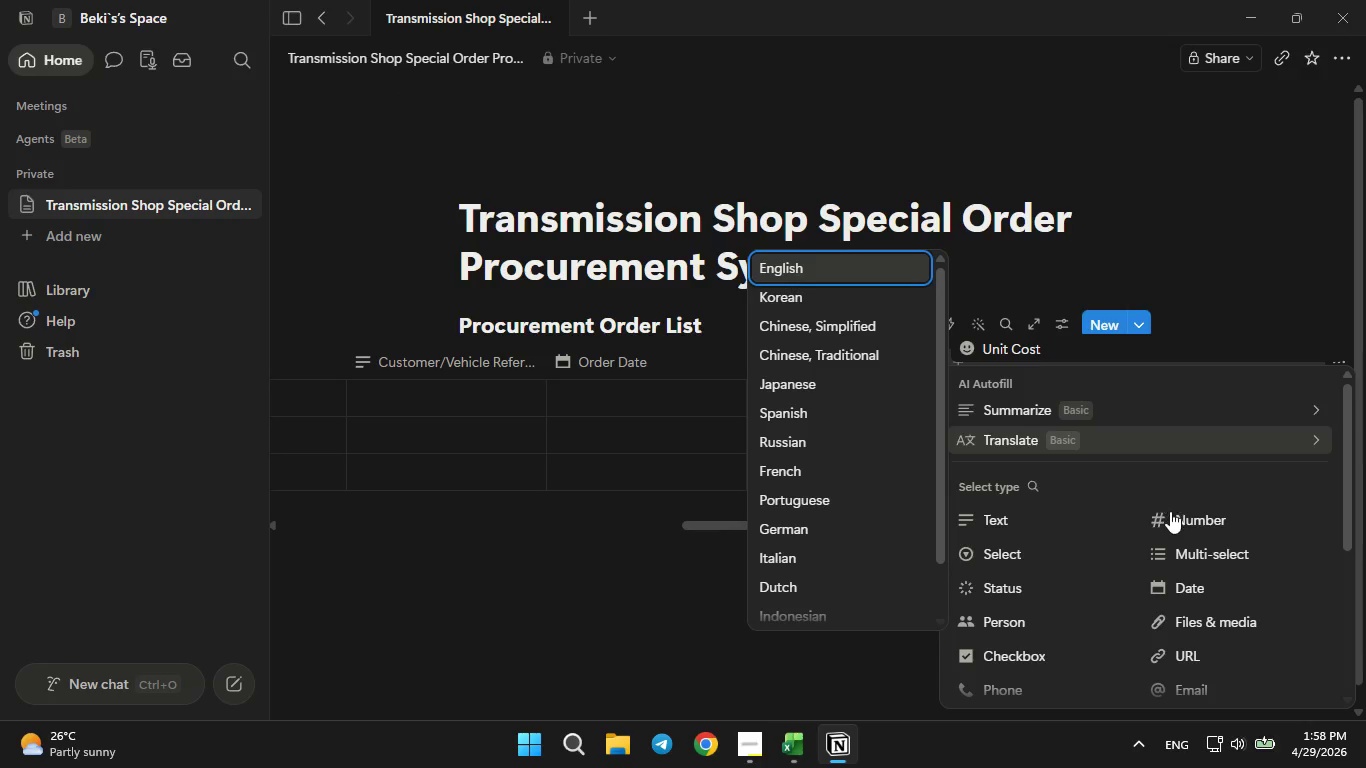 
left_click([1178, 522])
 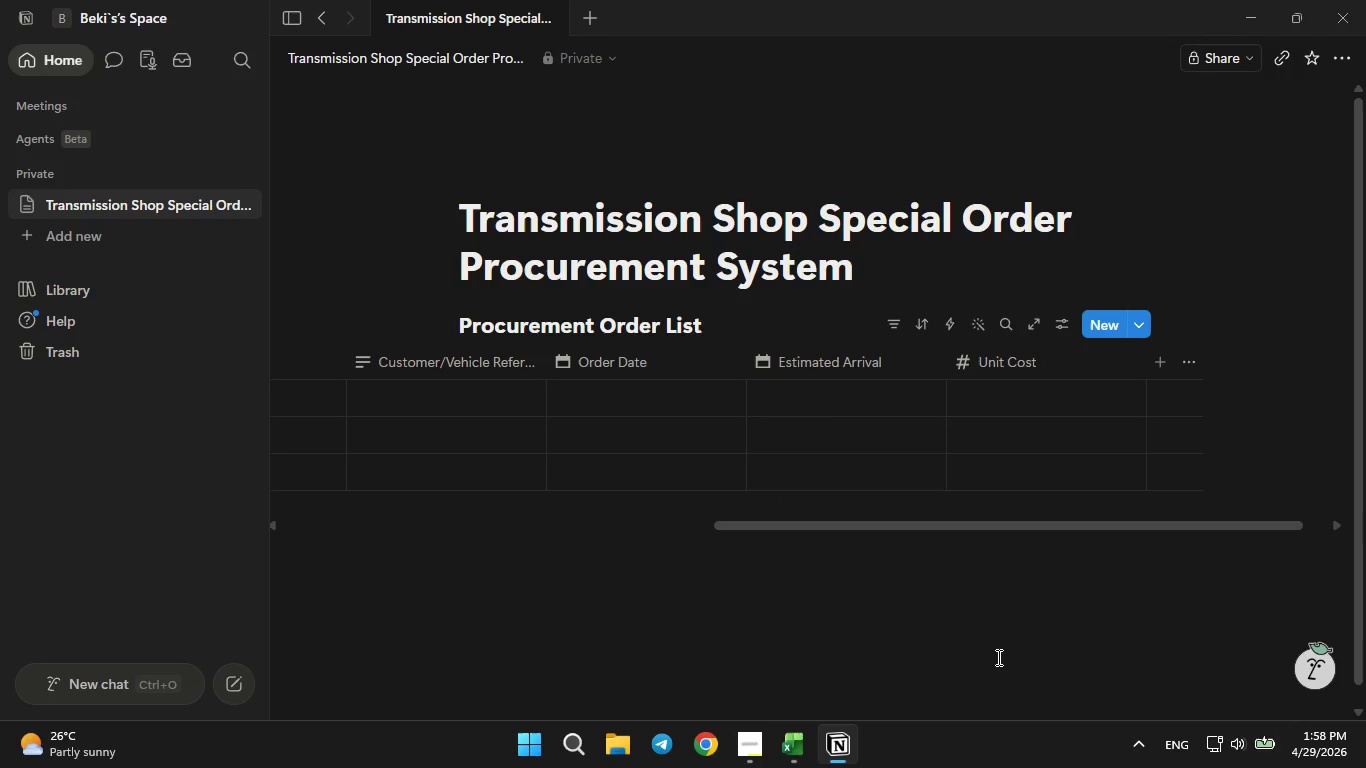 
left_click([997, 657])
 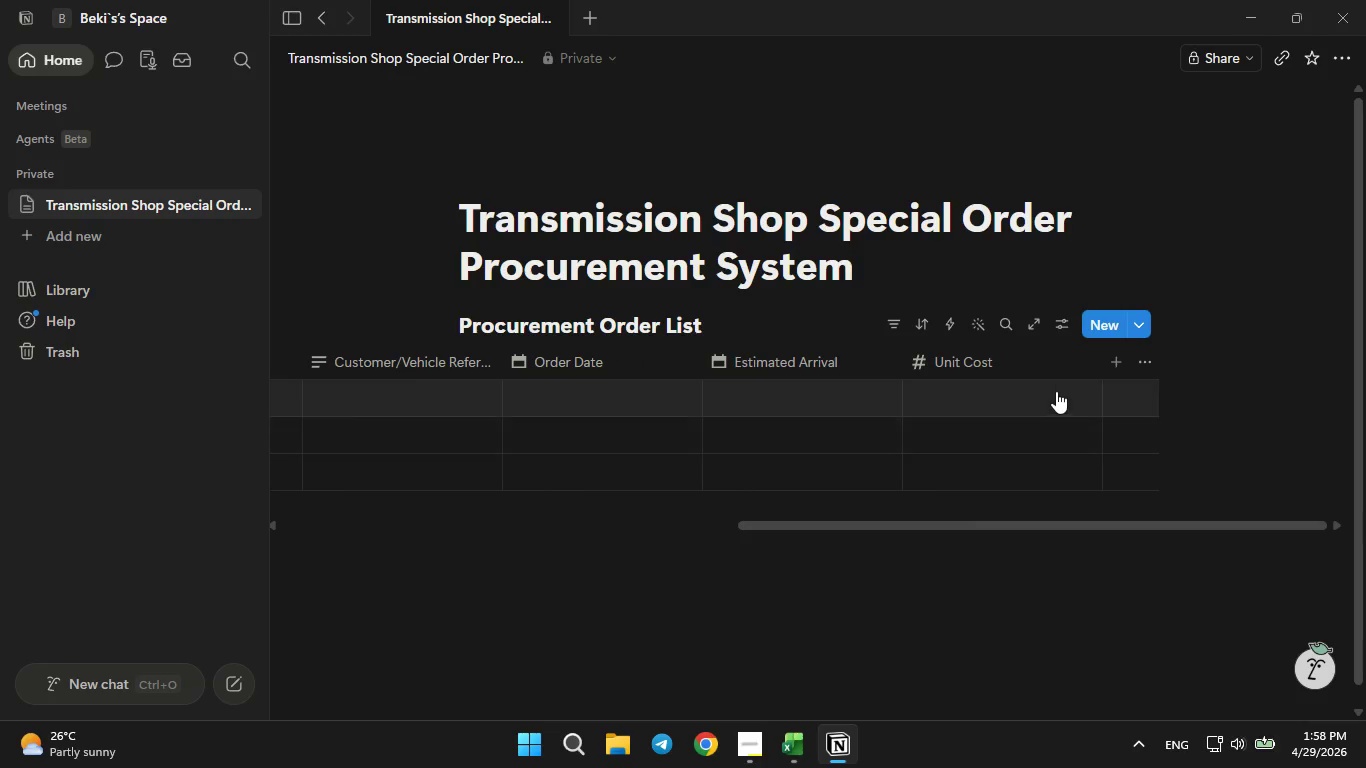 
left_click([1103, 362])
 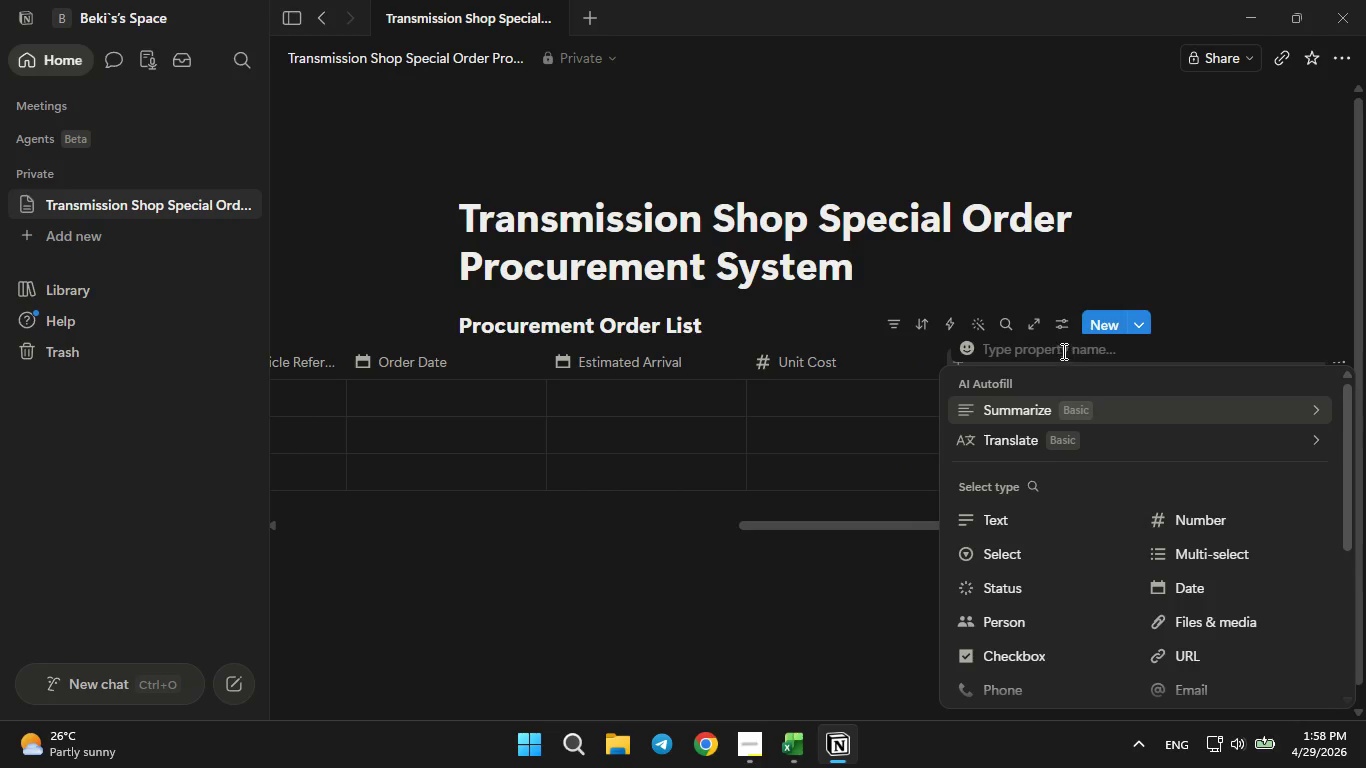 
left_click([1058, 347])
 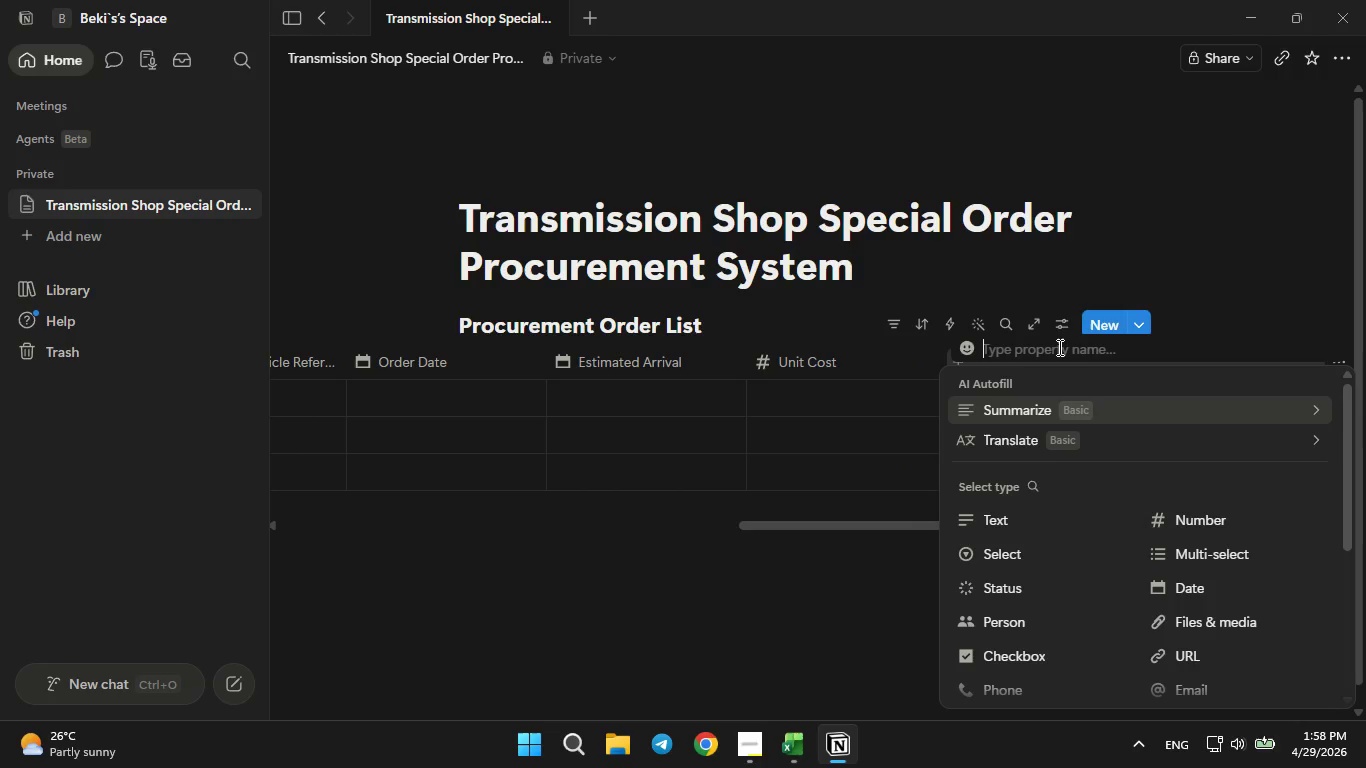 
type(Status)
 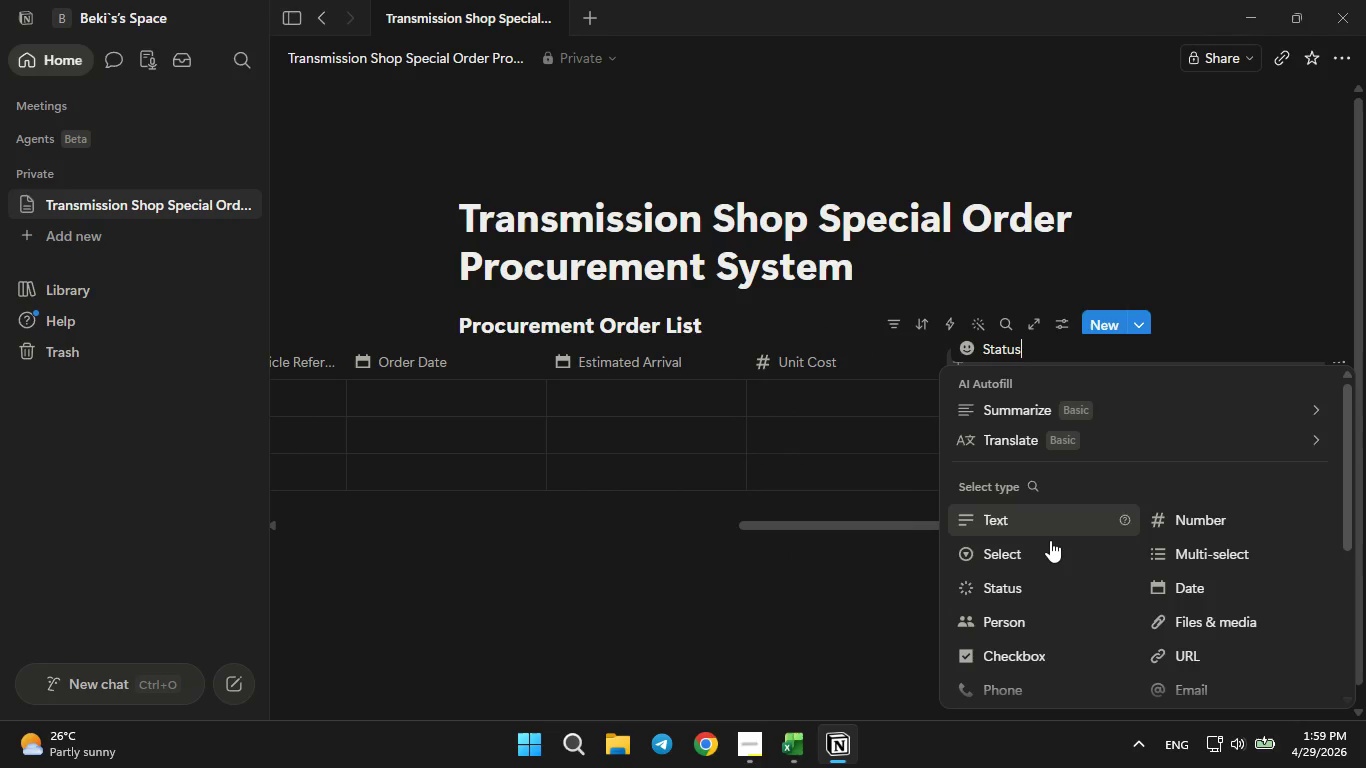 
left_click([1046, 543])
 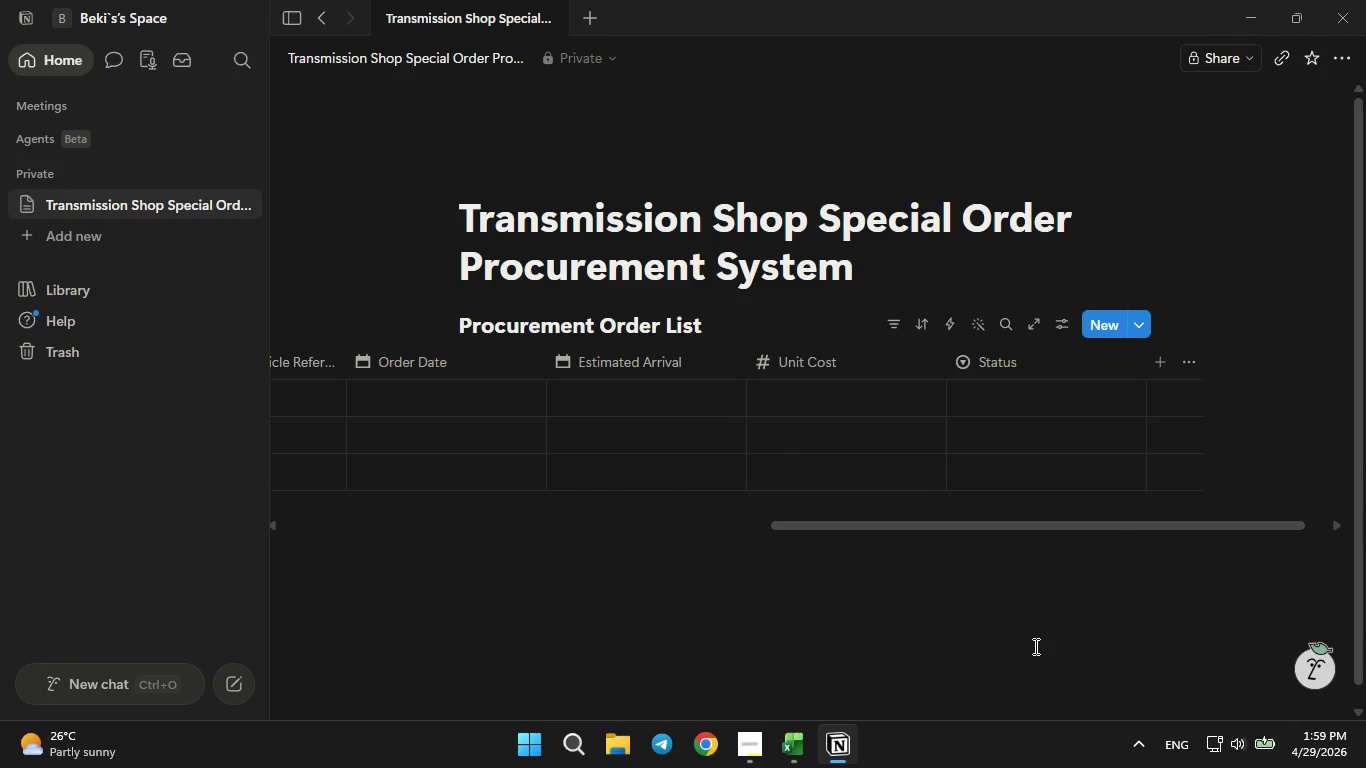 
left_click([1034, 646])
 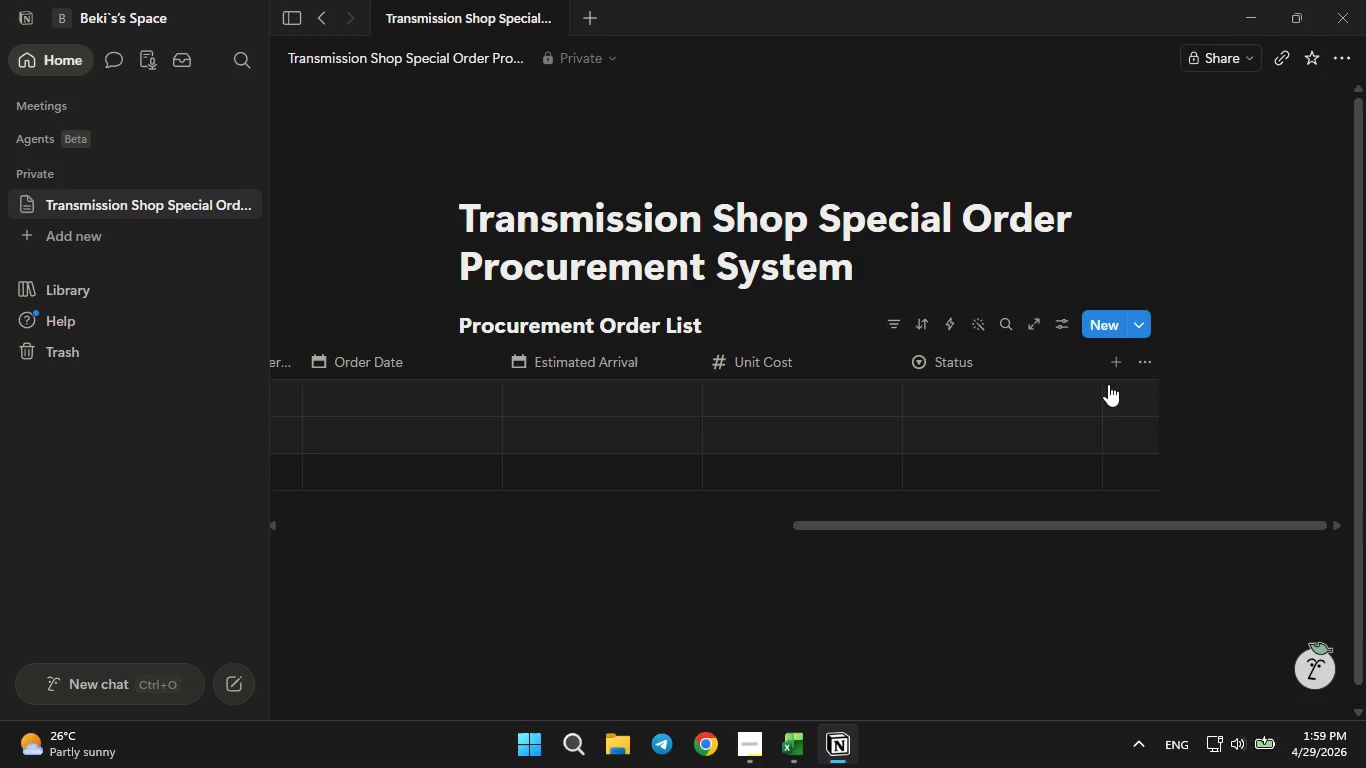 
left_click([1122, 354])
 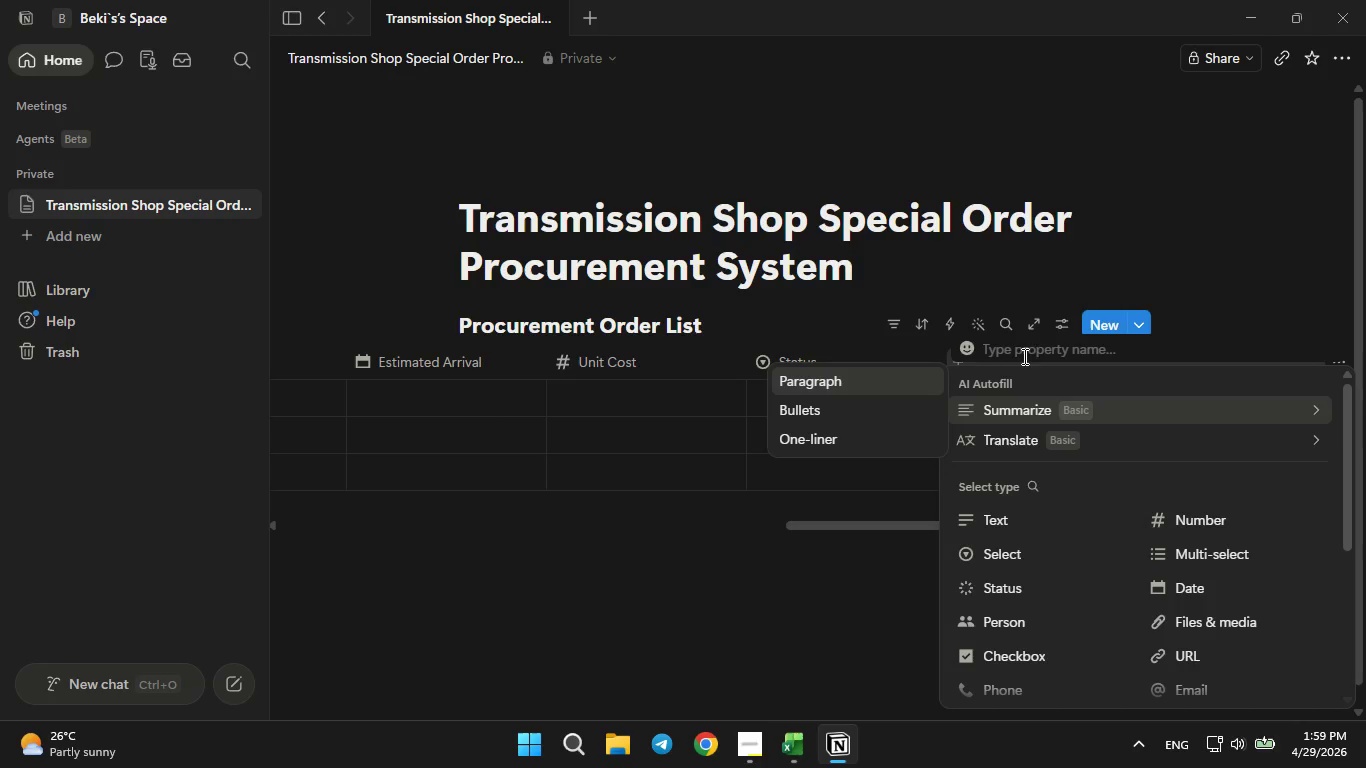 
left_click([1023, 349])
 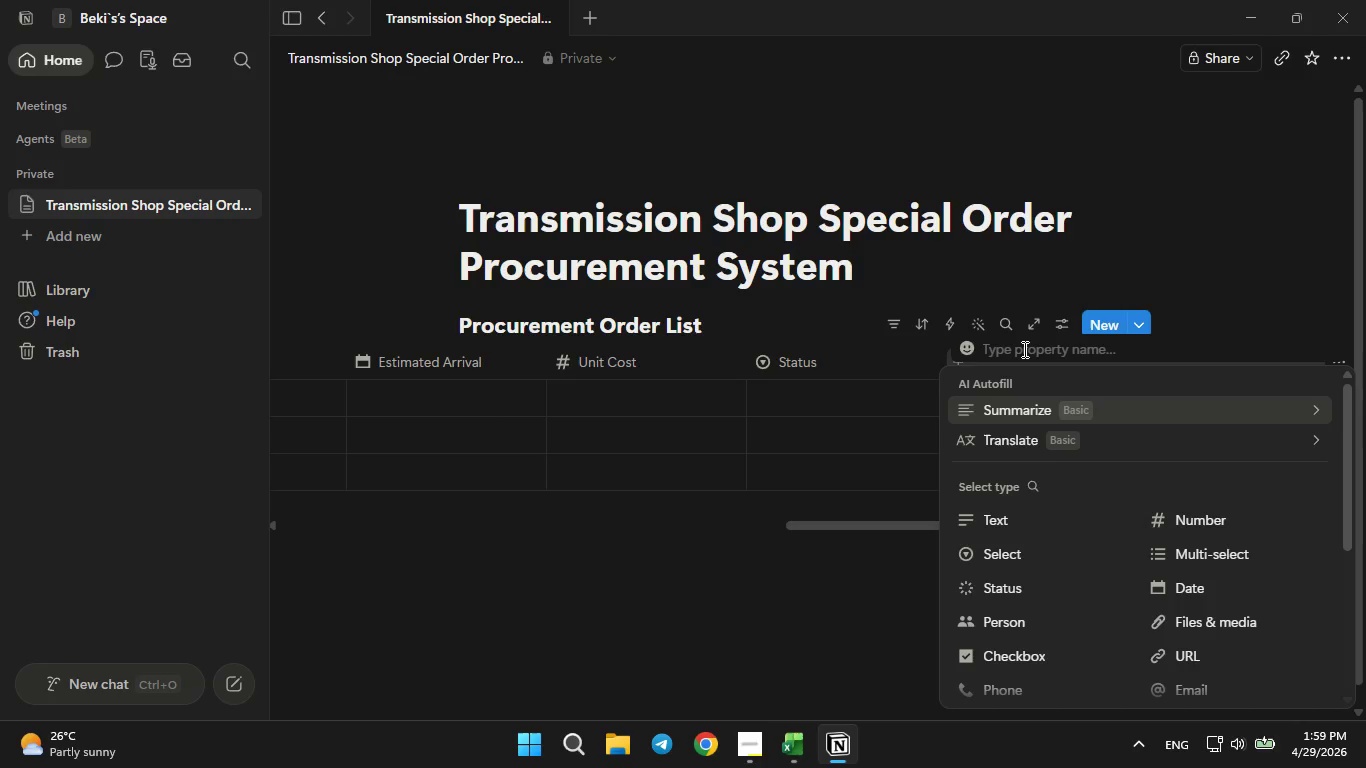 
type(Actual Arrival Date)
 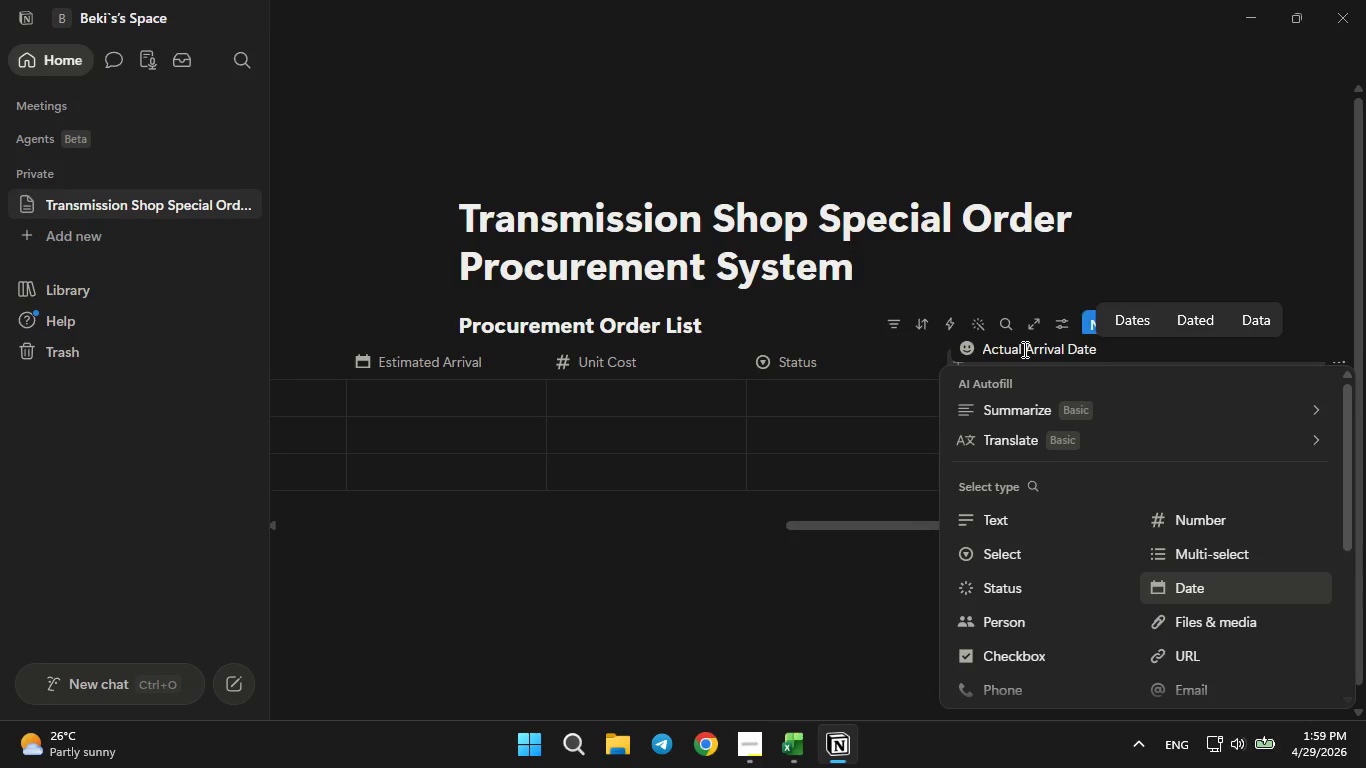 
key(Enter)
 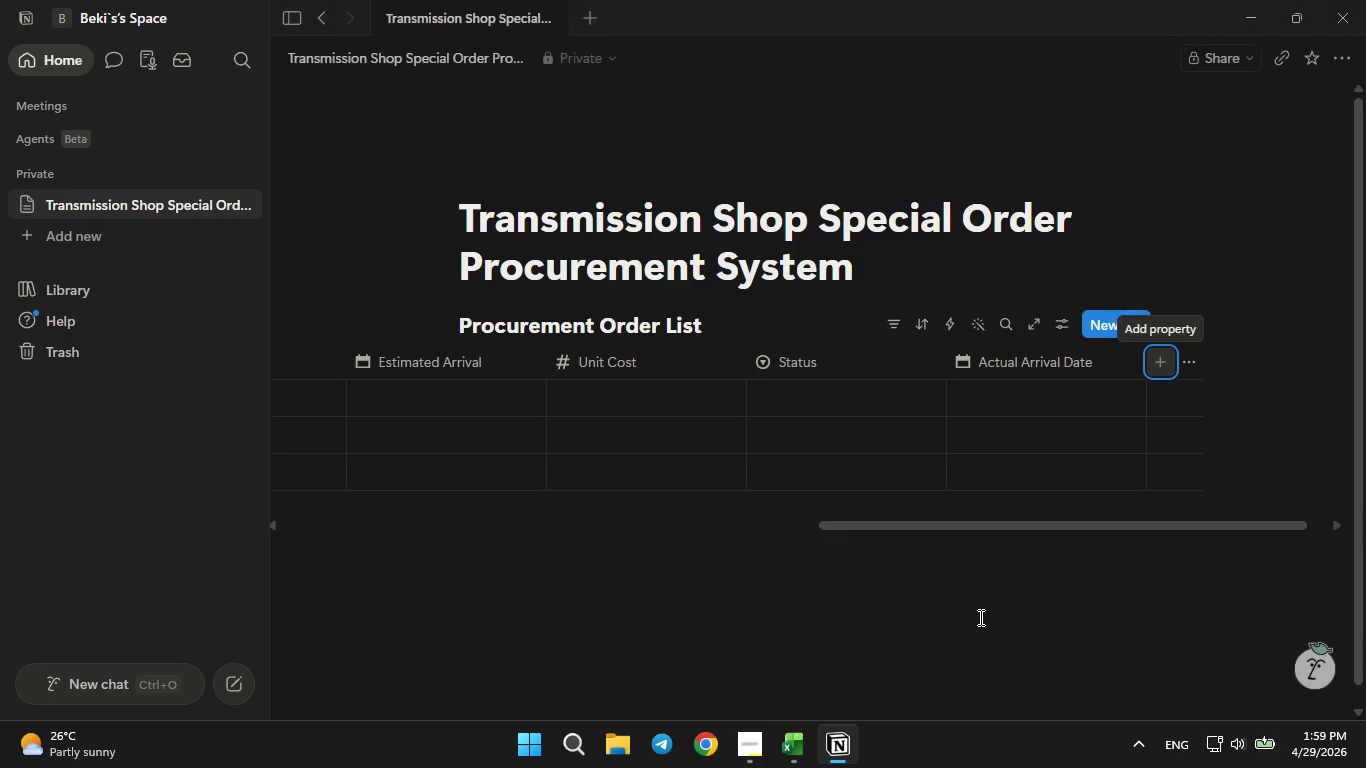 
left_click([979, 617])
 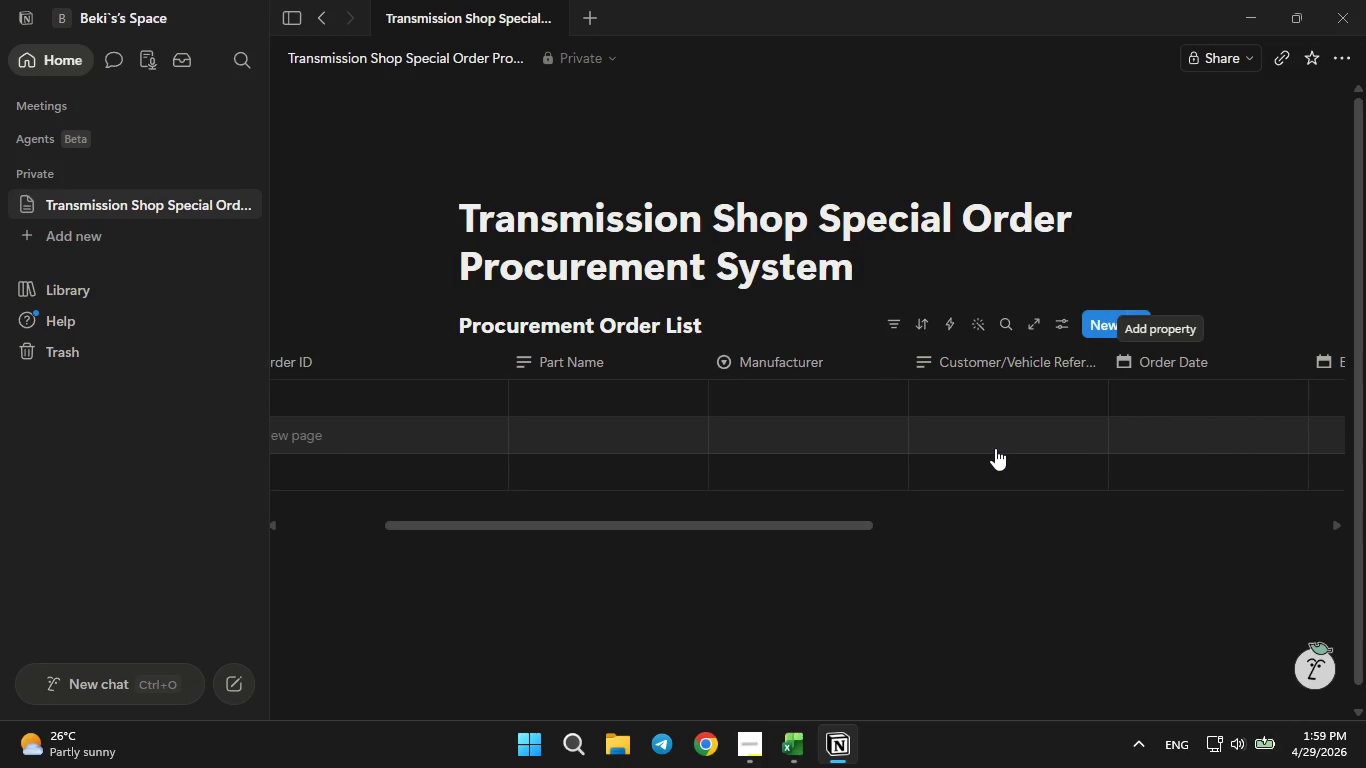 
left_click([849, 368])
 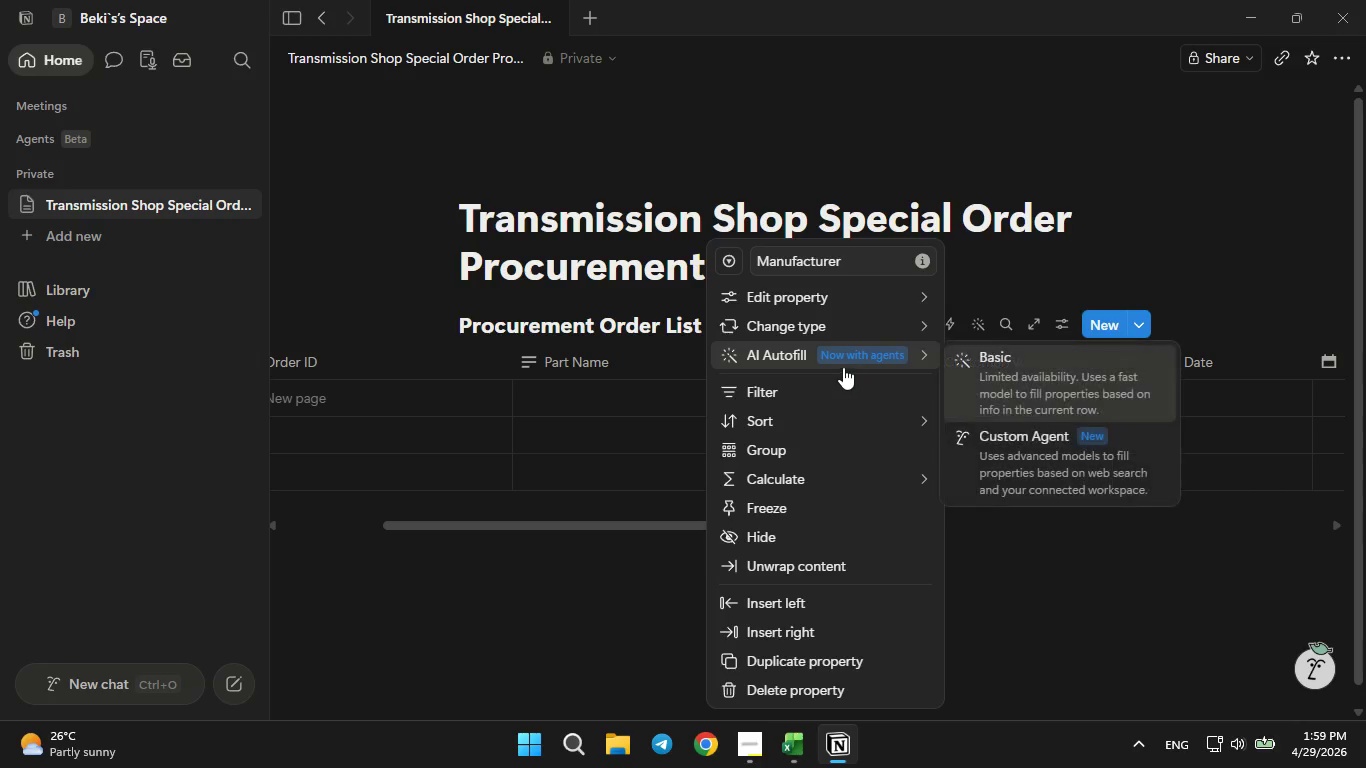 
mouse_move([828, 303])
 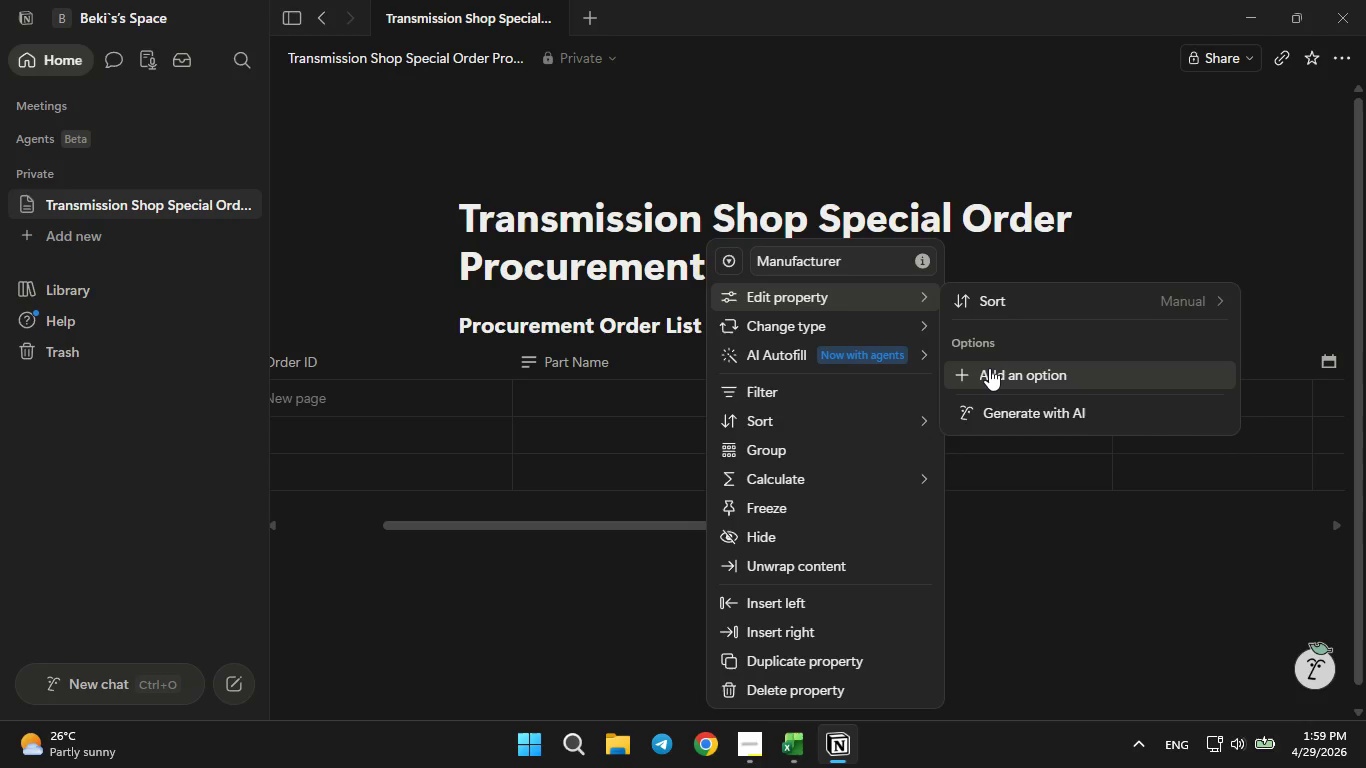 
left_click([989, 368])
 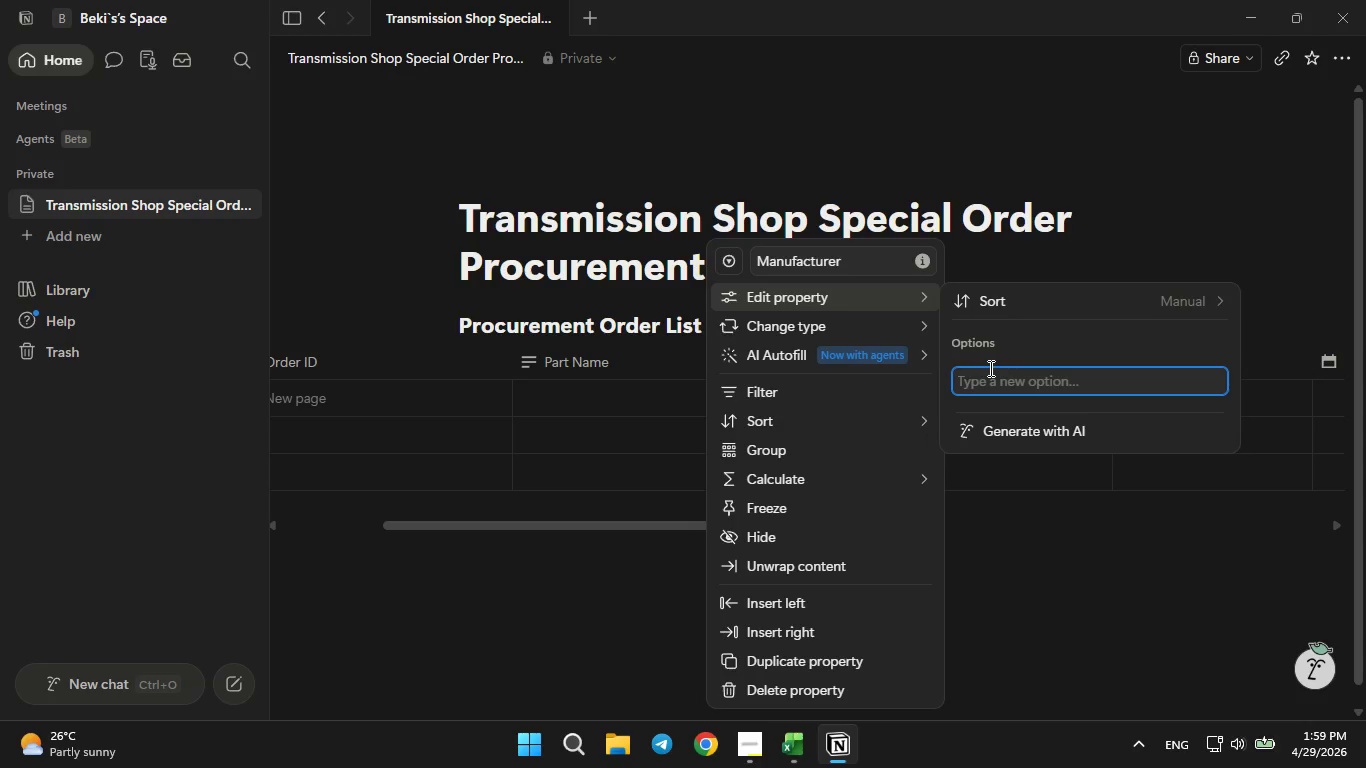 
type(Precision Of New Hampron)
 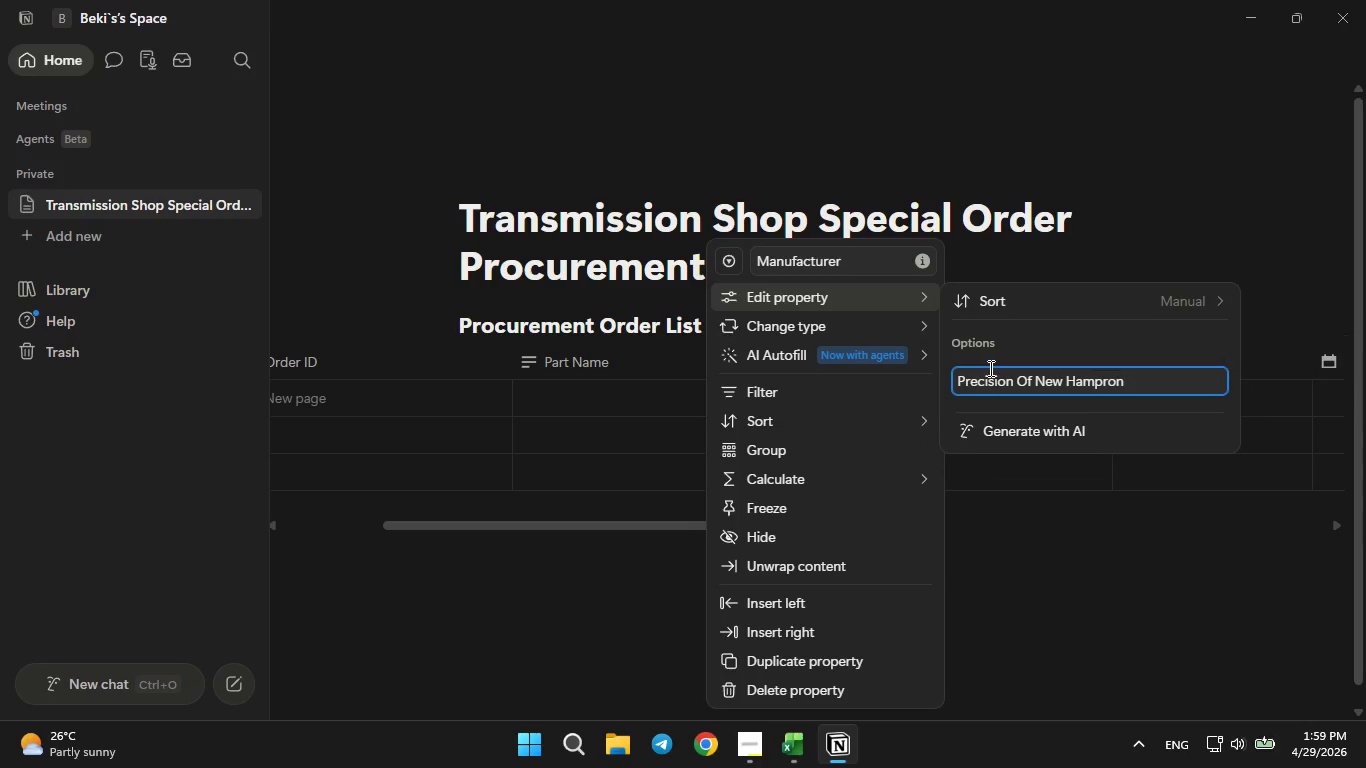 
hold_key(key=ArrowLeft, duration=0.69)
 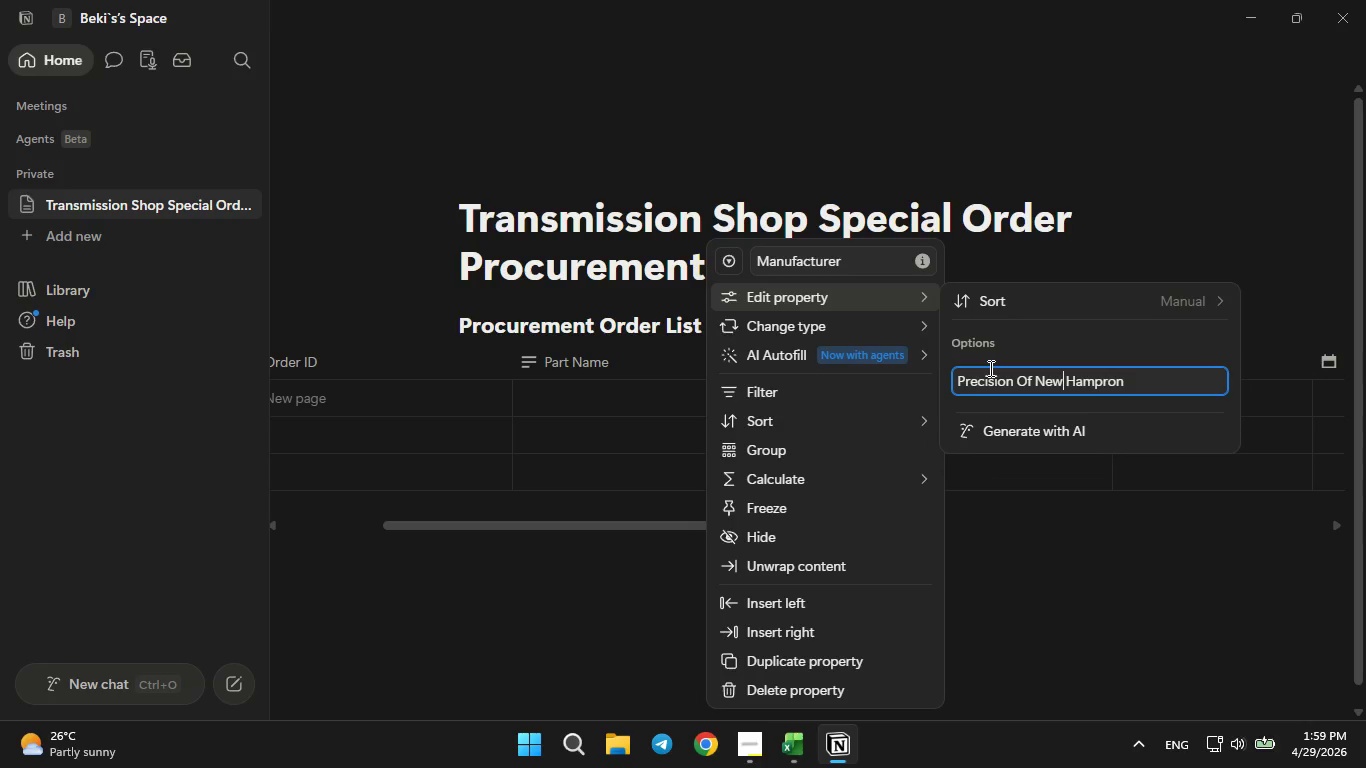 
key(ArrowLeft)
 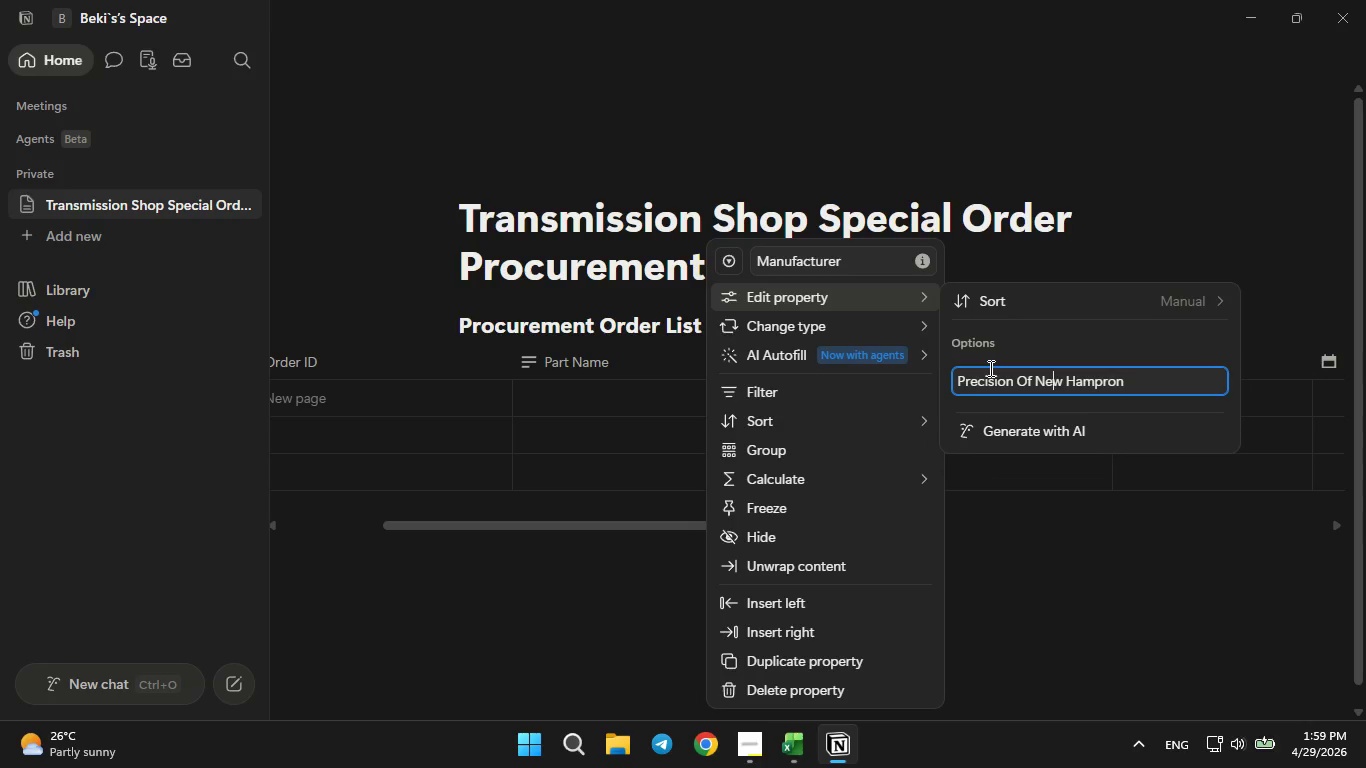 
key(ArrowLeft)
 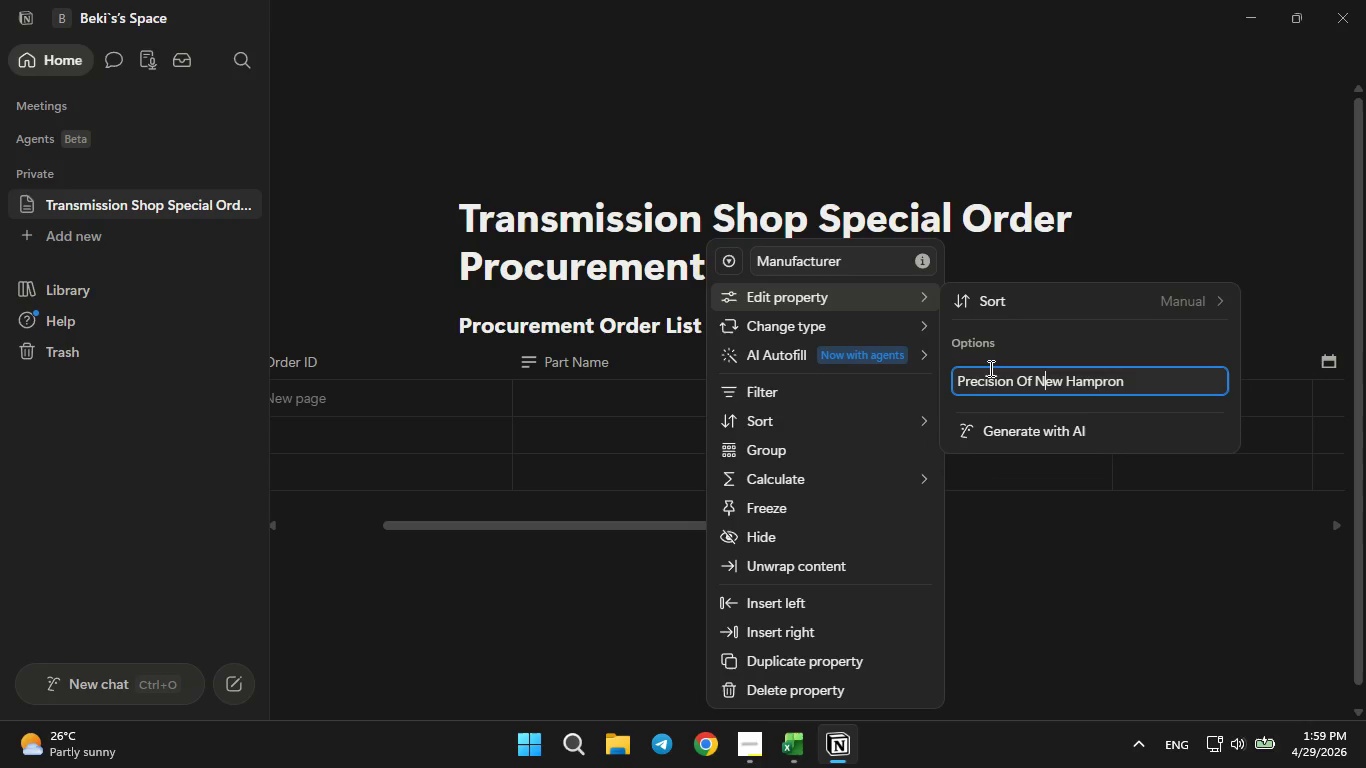 
key(ArrowLeft)
 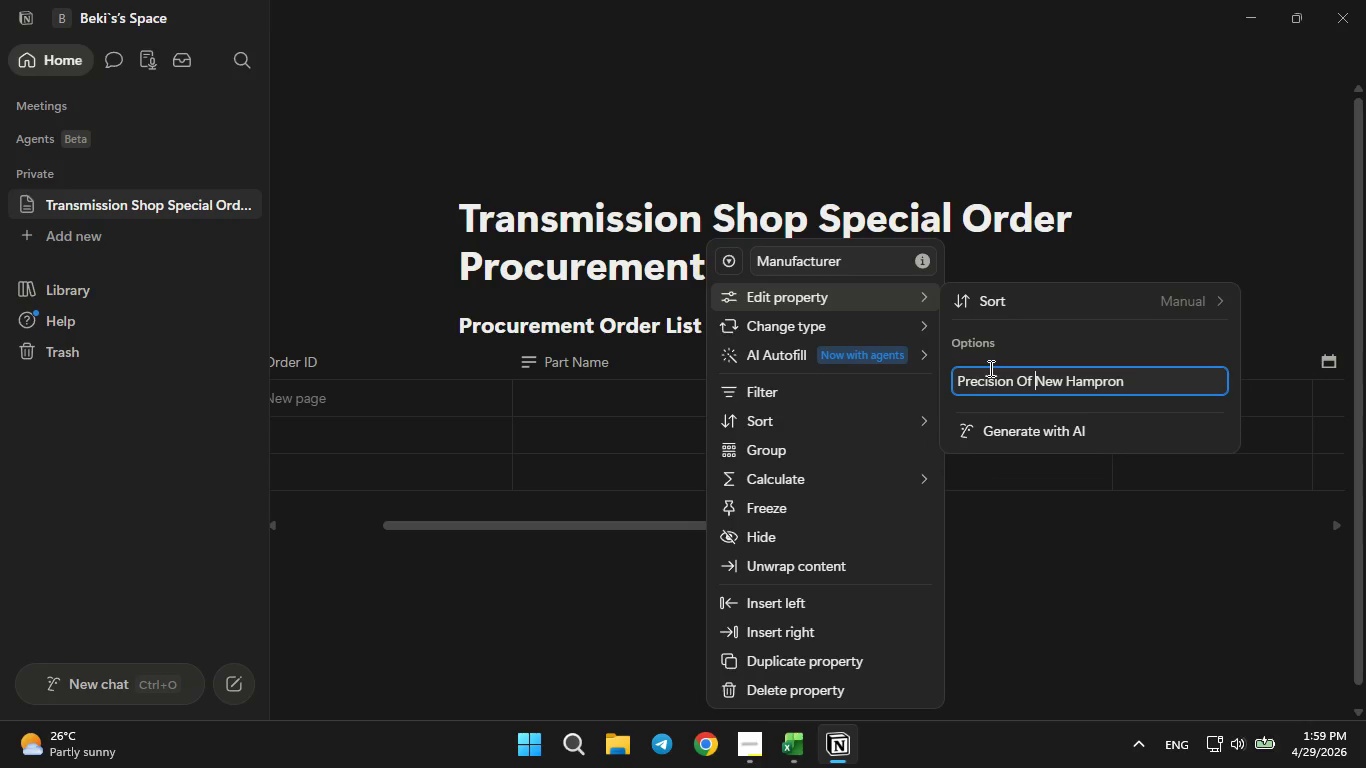 
key(ArrowLeft)
 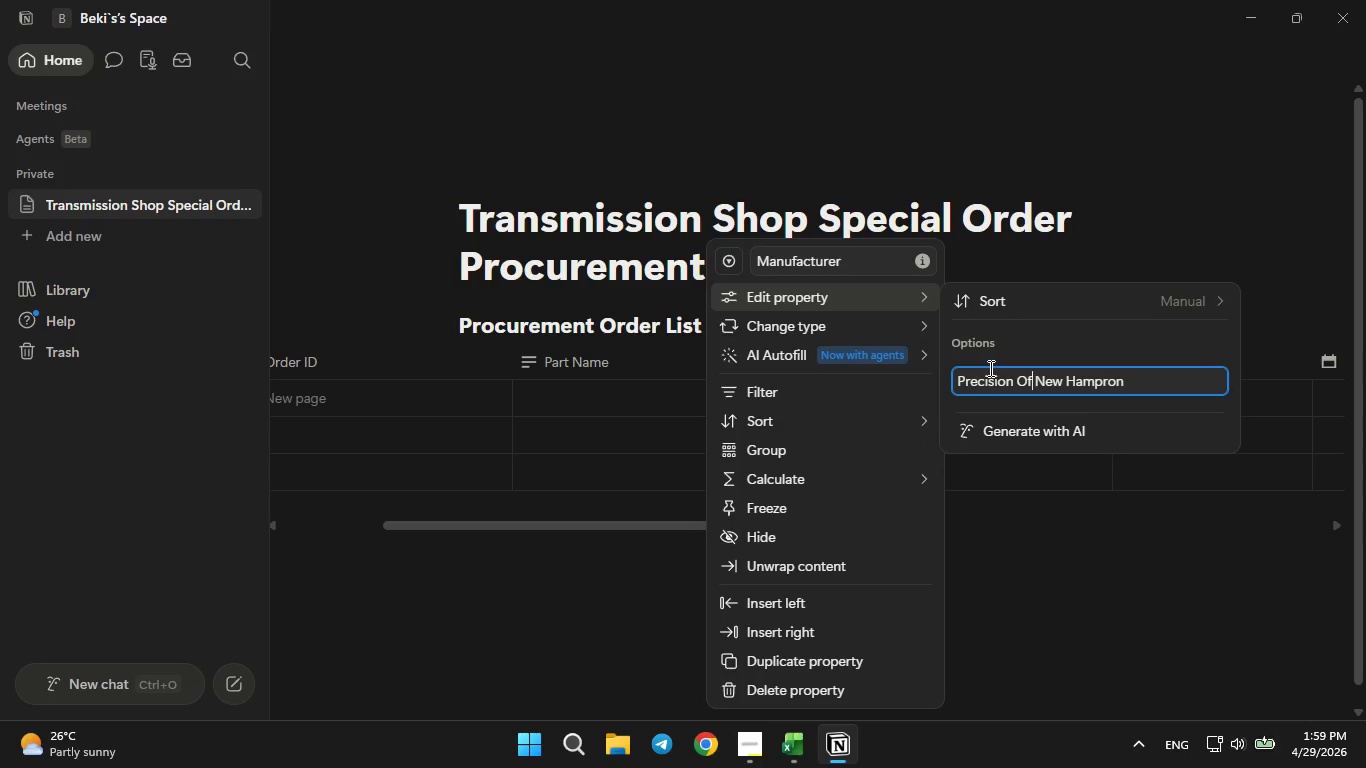 
key(ArrowLeft)
 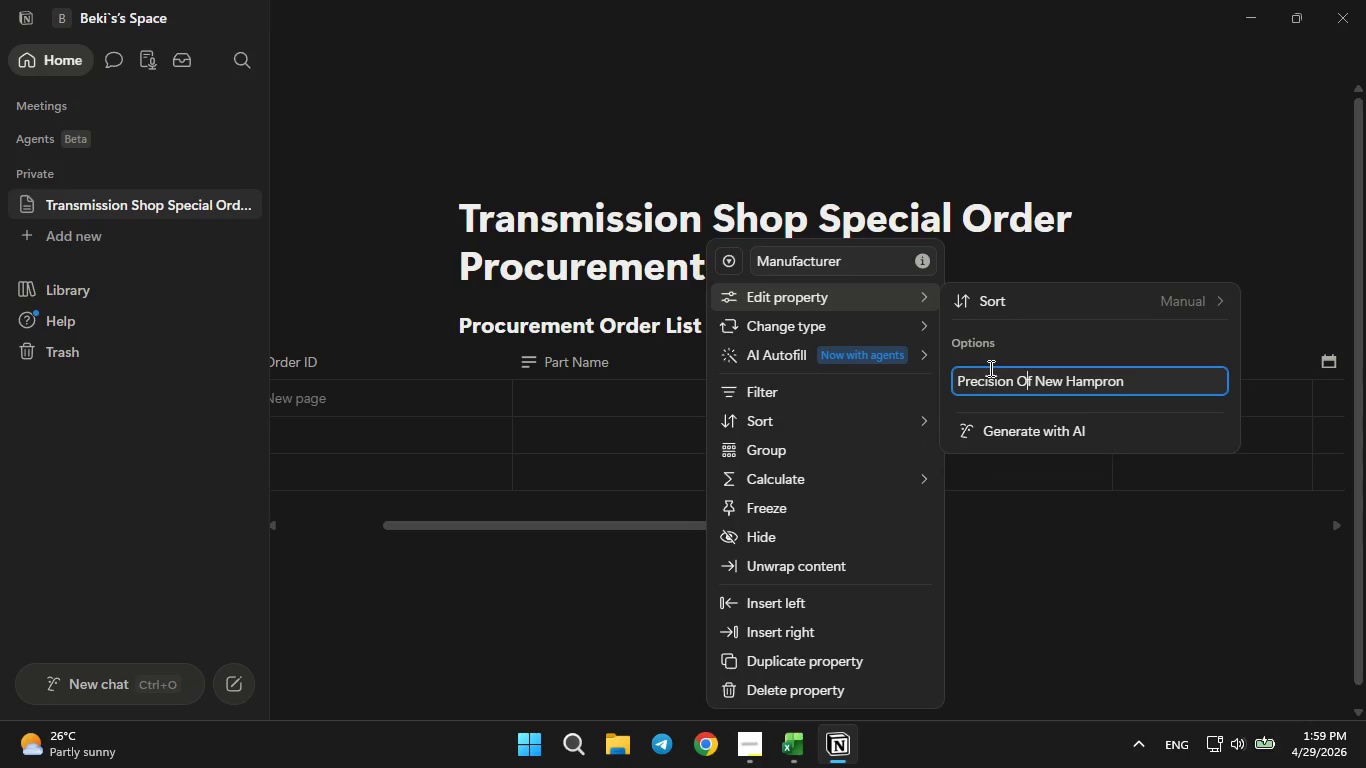 
key(ArrowLeft)
 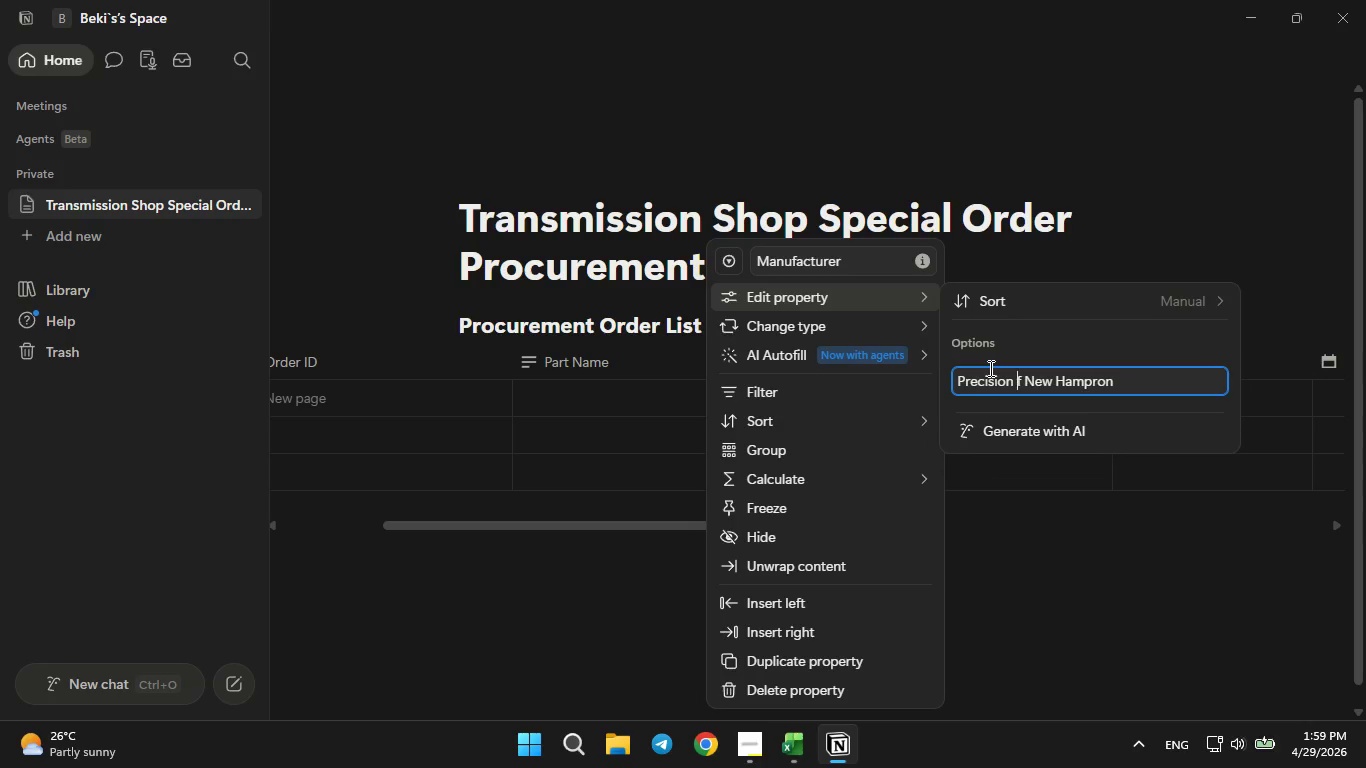 
key(Backspace)
 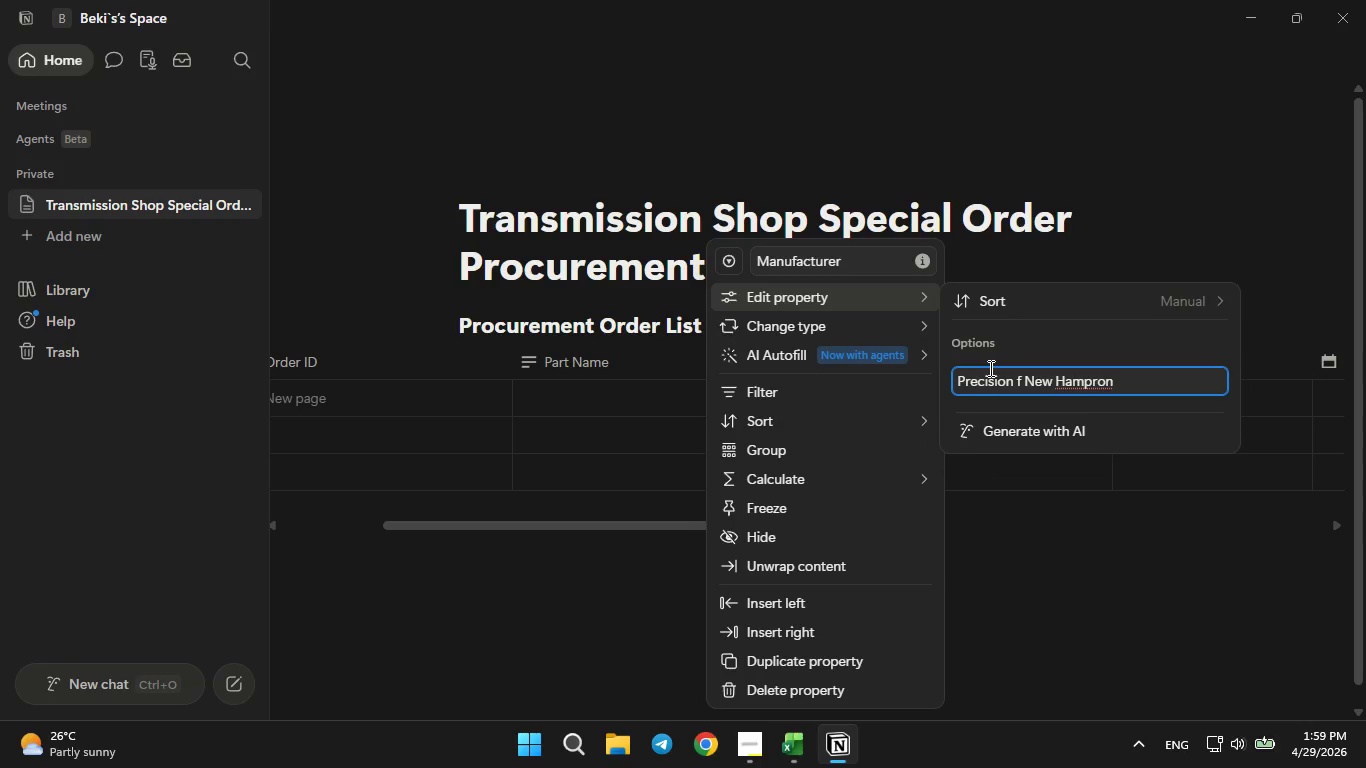 
key(O)
 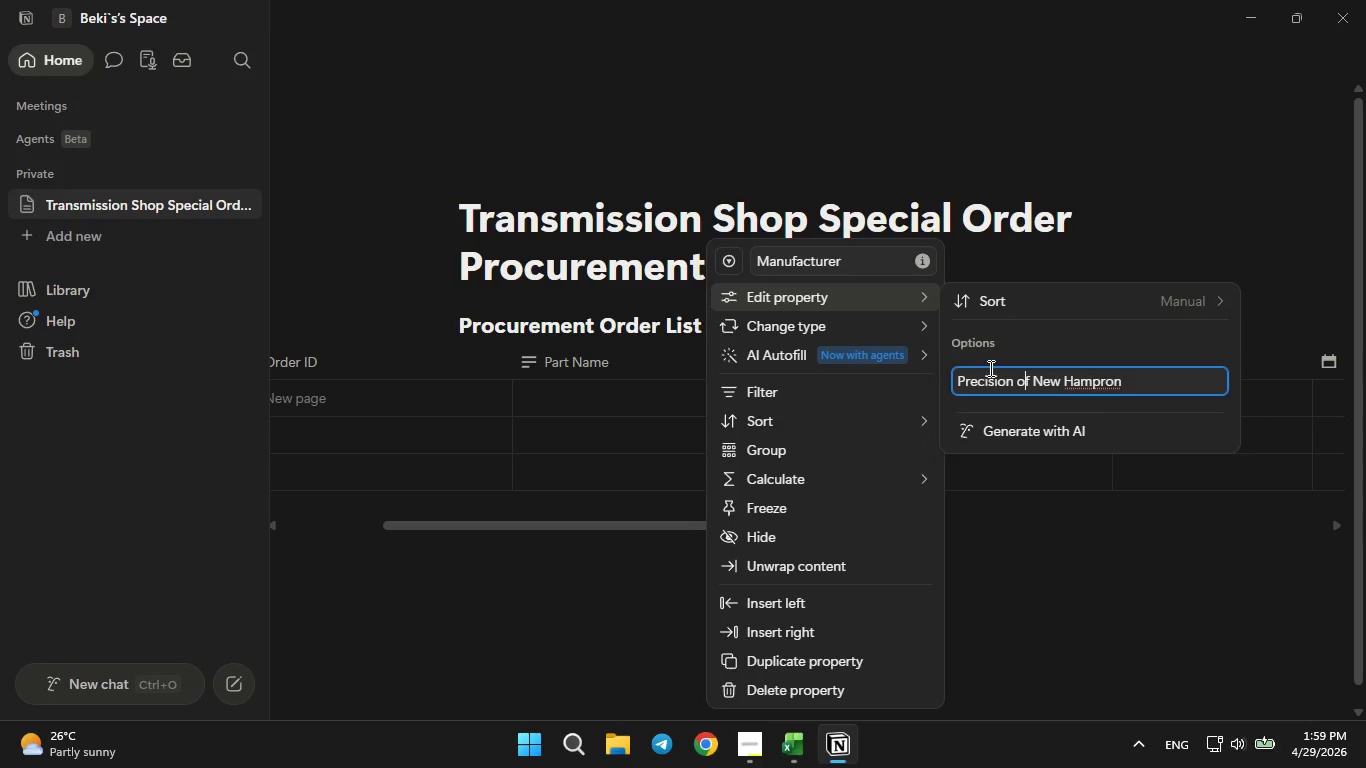 
key(Enter)
 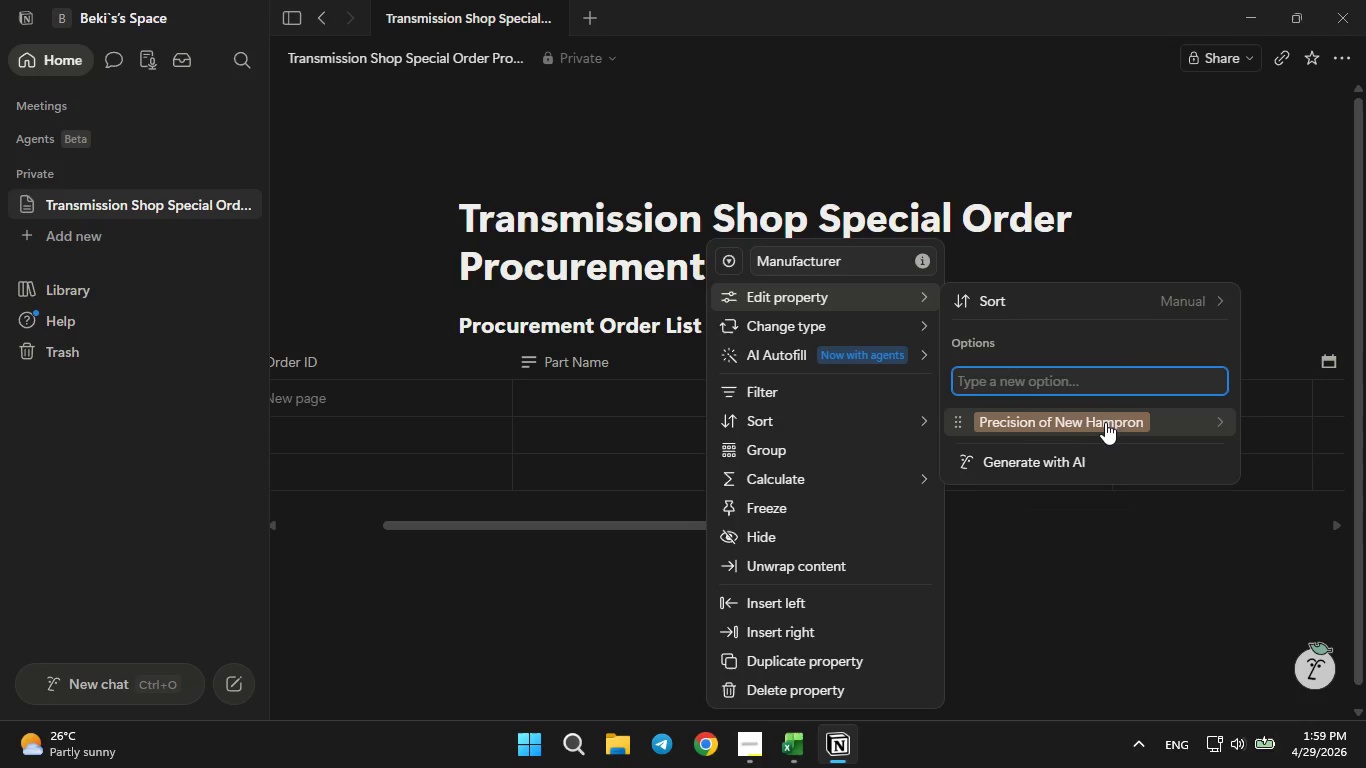 
left_click([1108, 423])
 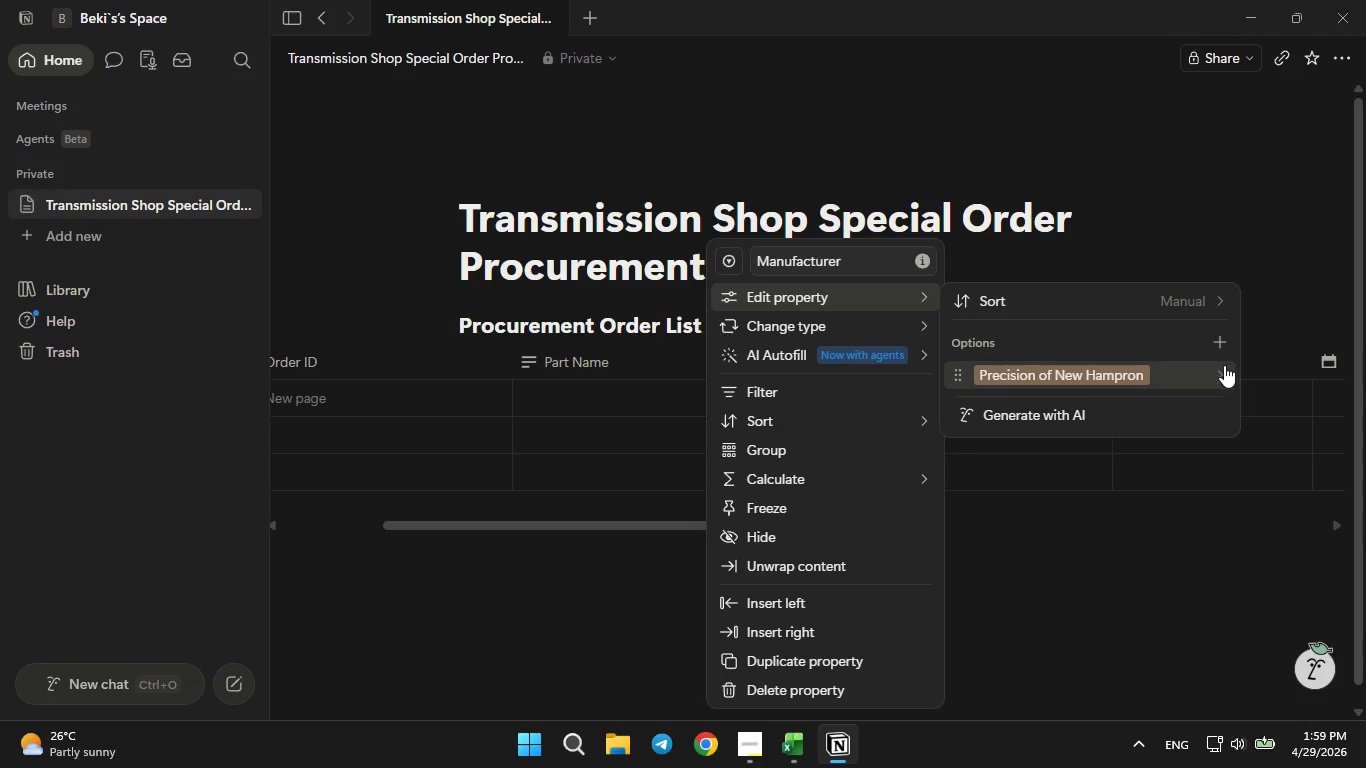 
left_click([1219, 371])
 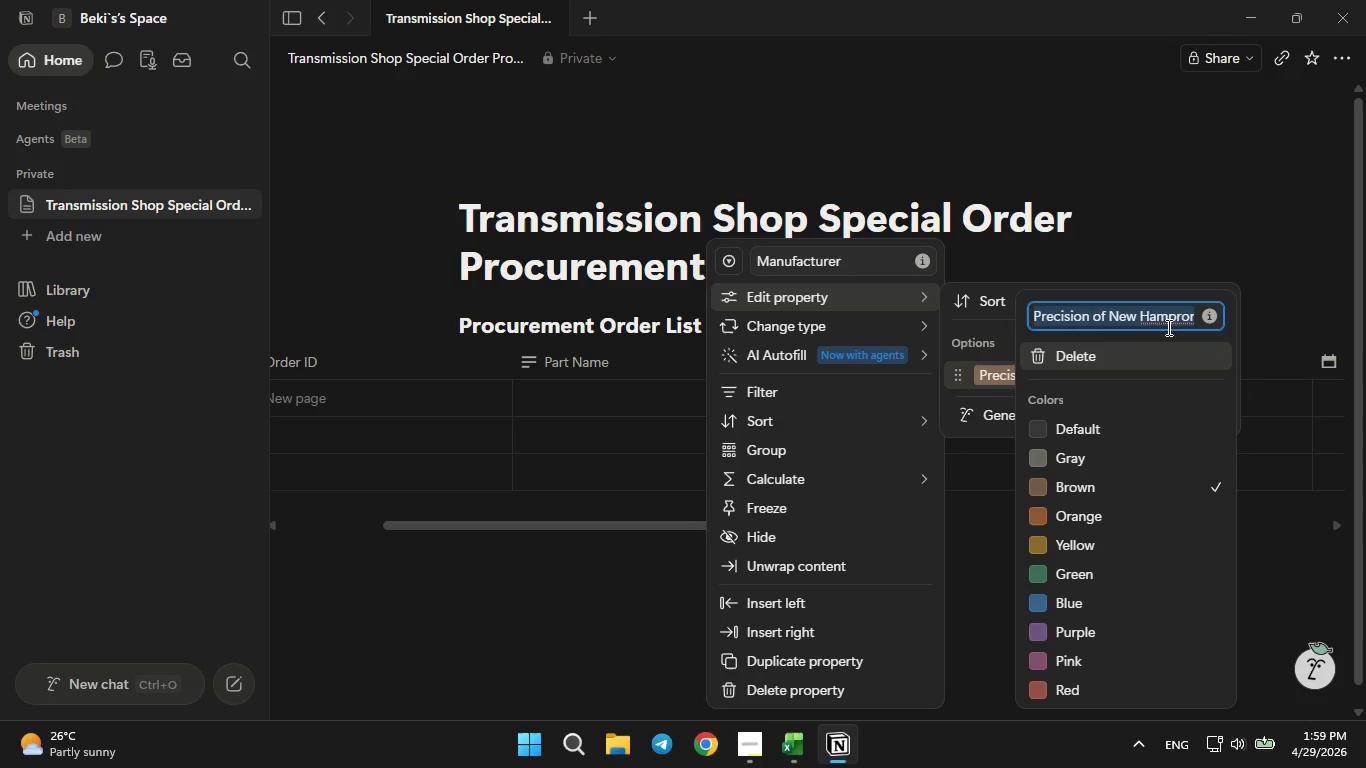 
left_click([1167, 327])
 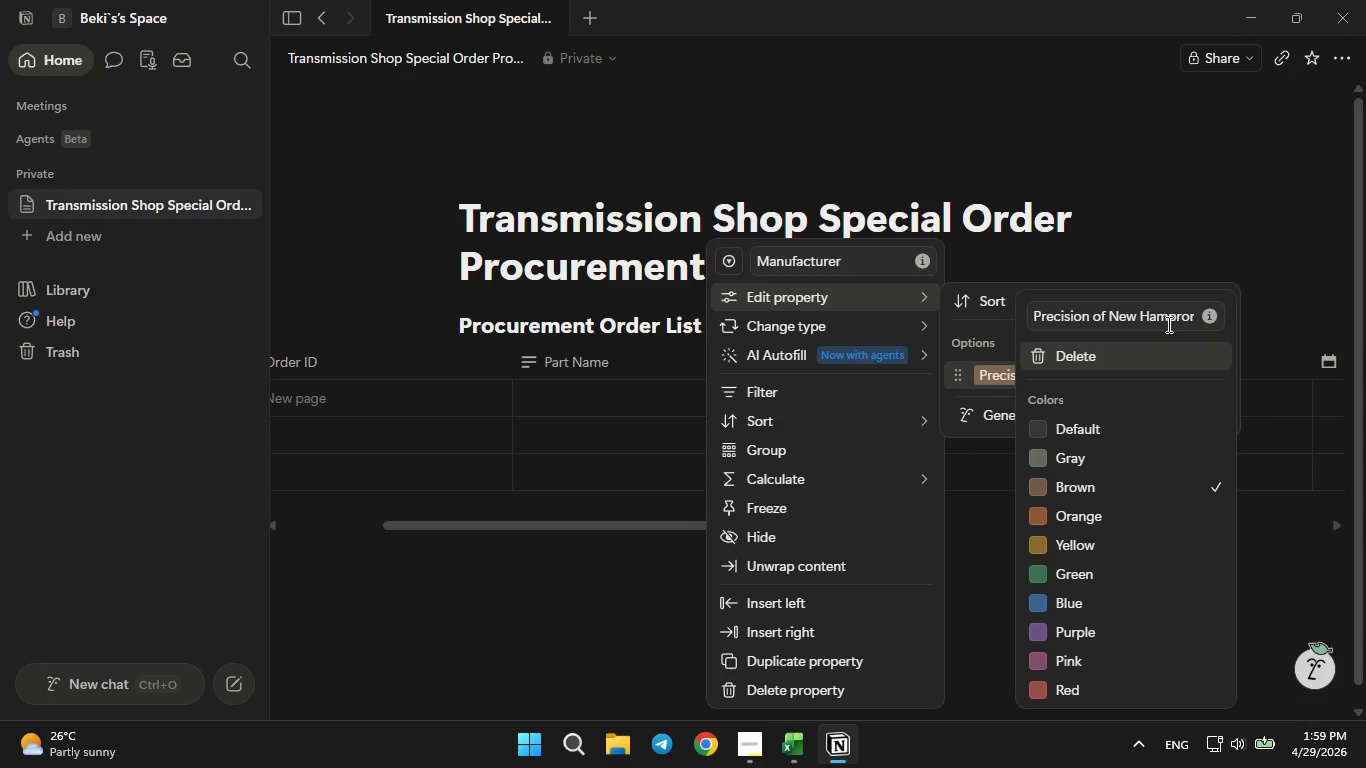 
left_click([1168, 322])
 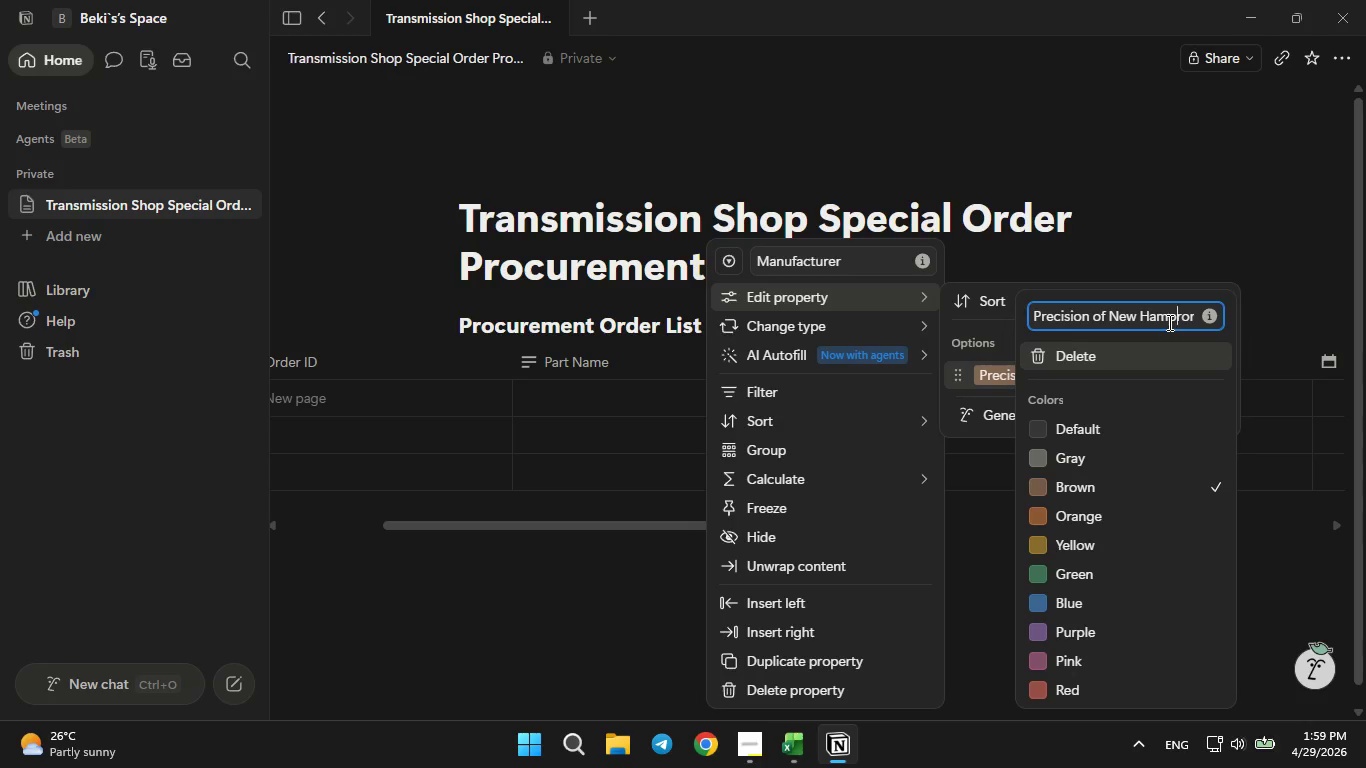 
key(ArrowRight)
 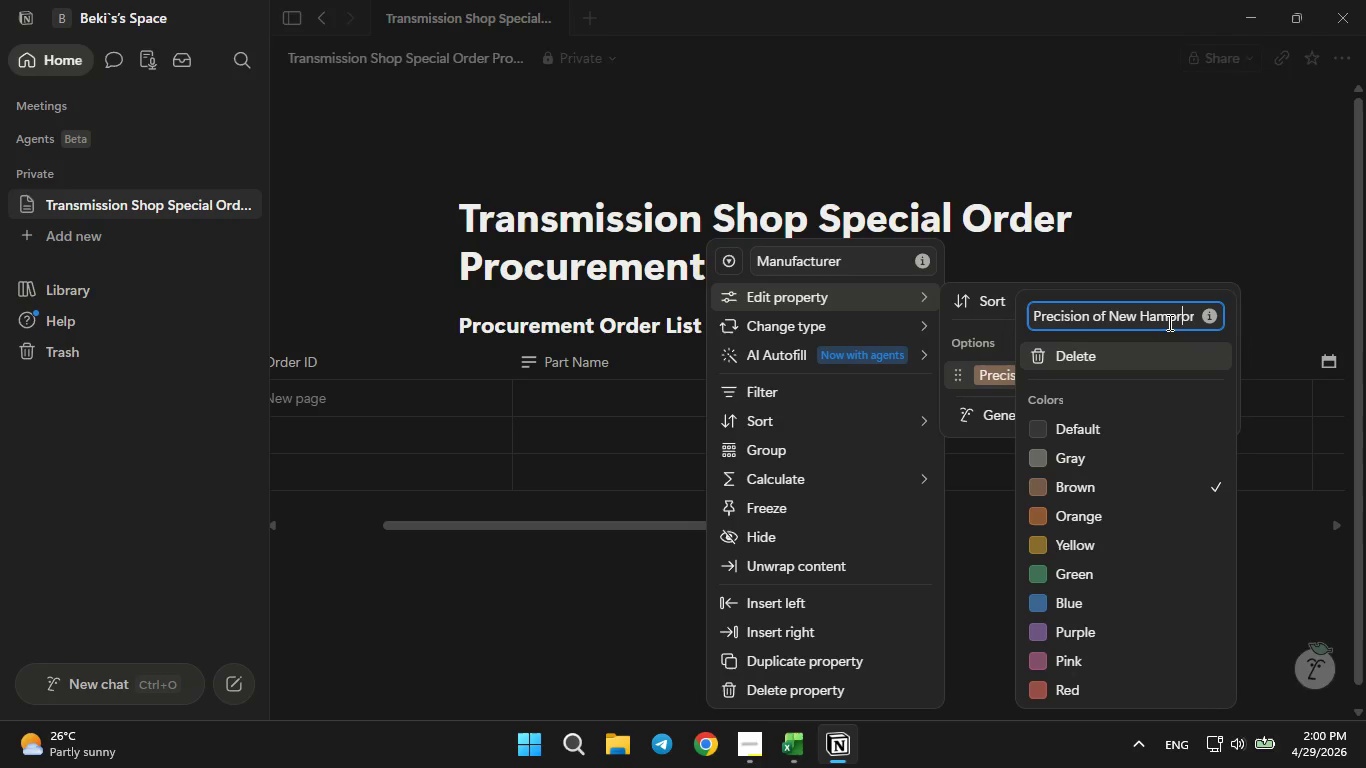 
key(ArrowRight)
 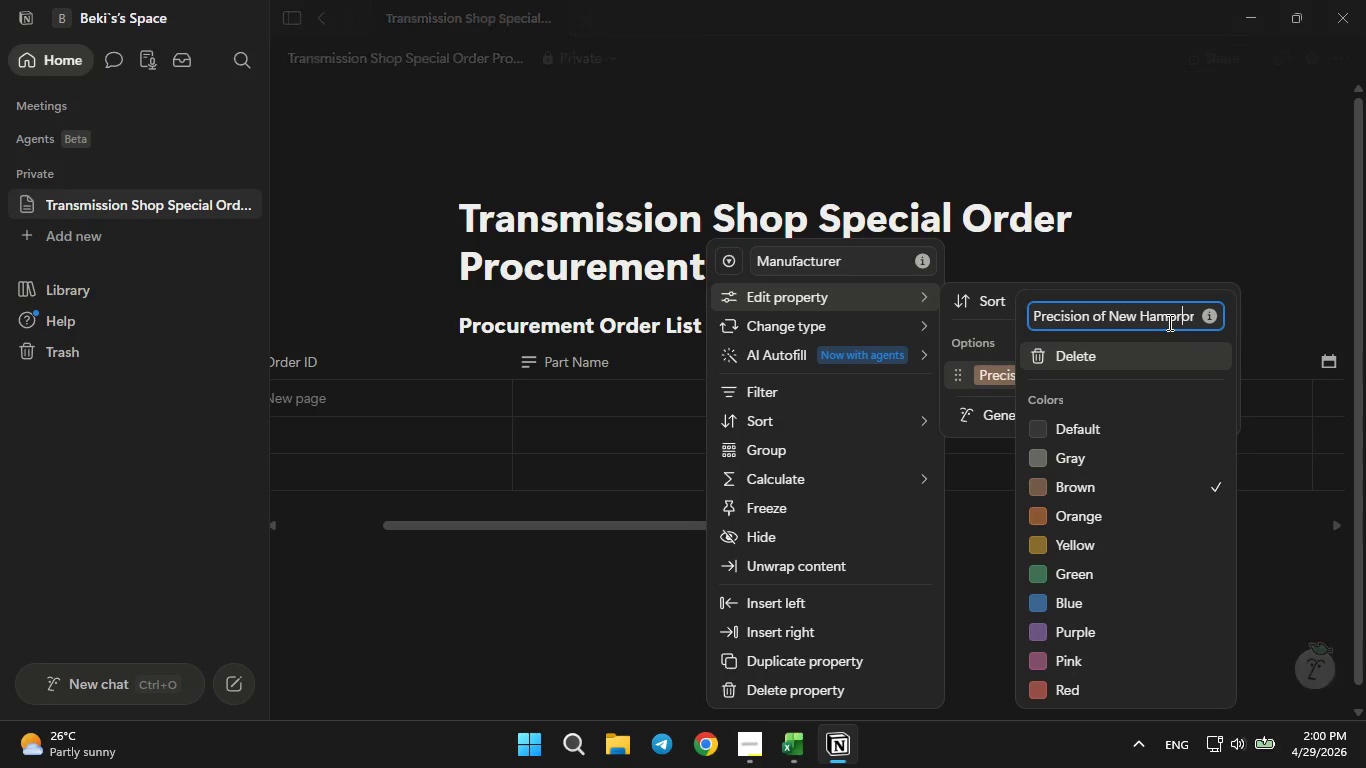 
key(ArrowRight)
 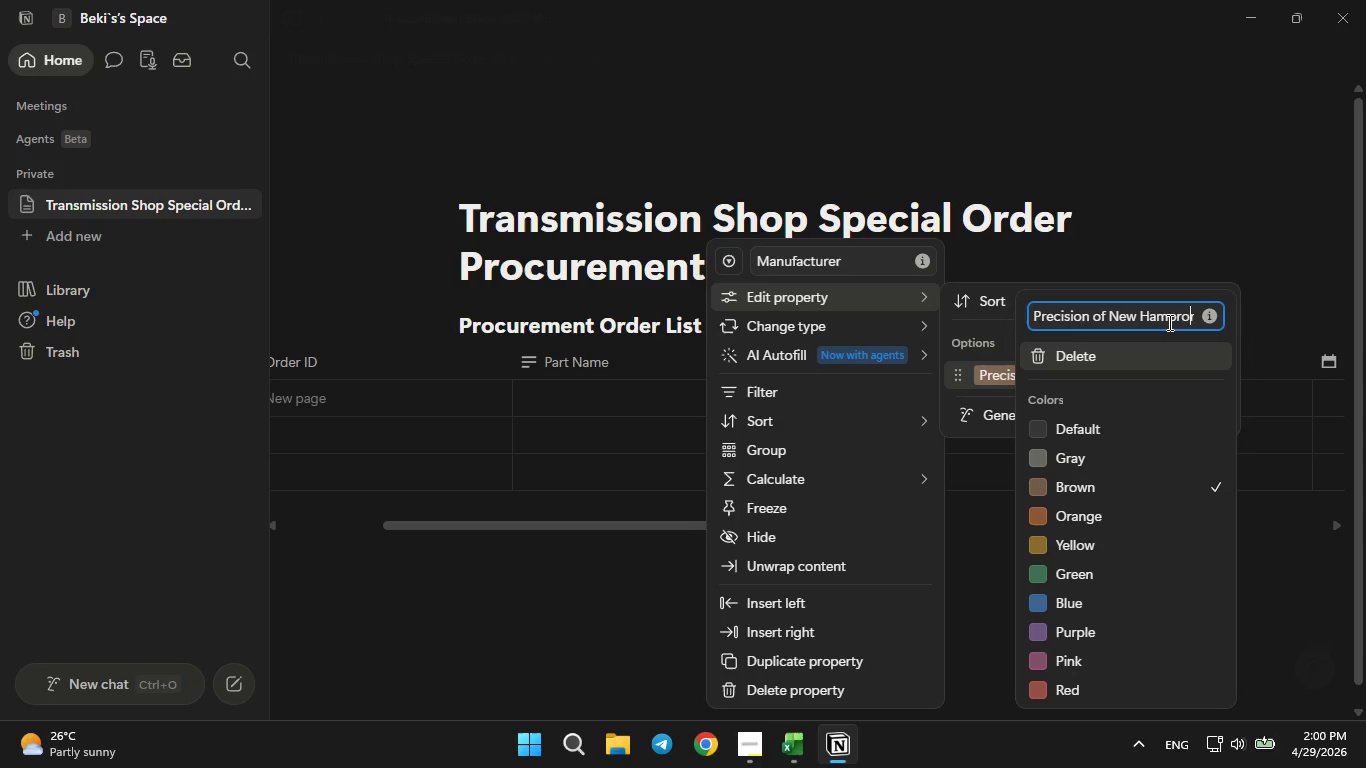 
key(ArrowRight)
 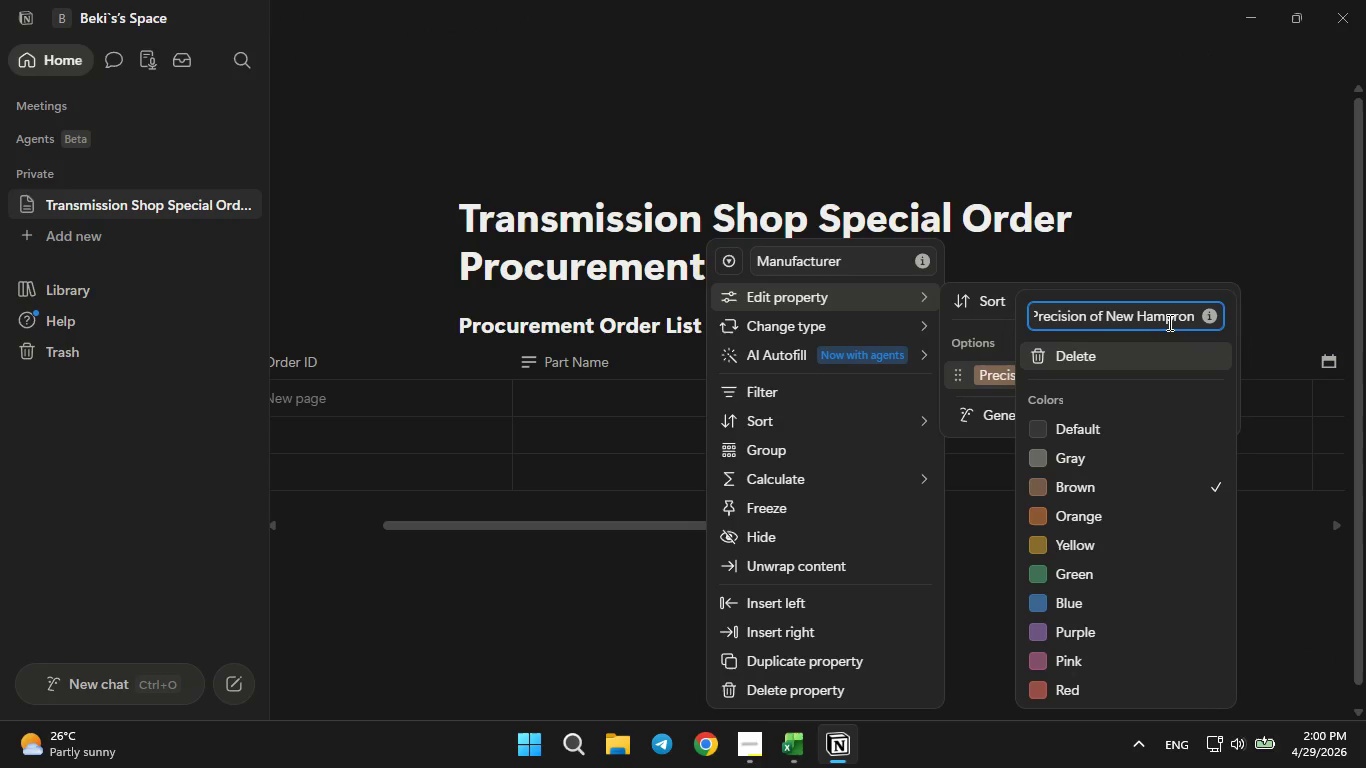 
key(ArrowRight)
 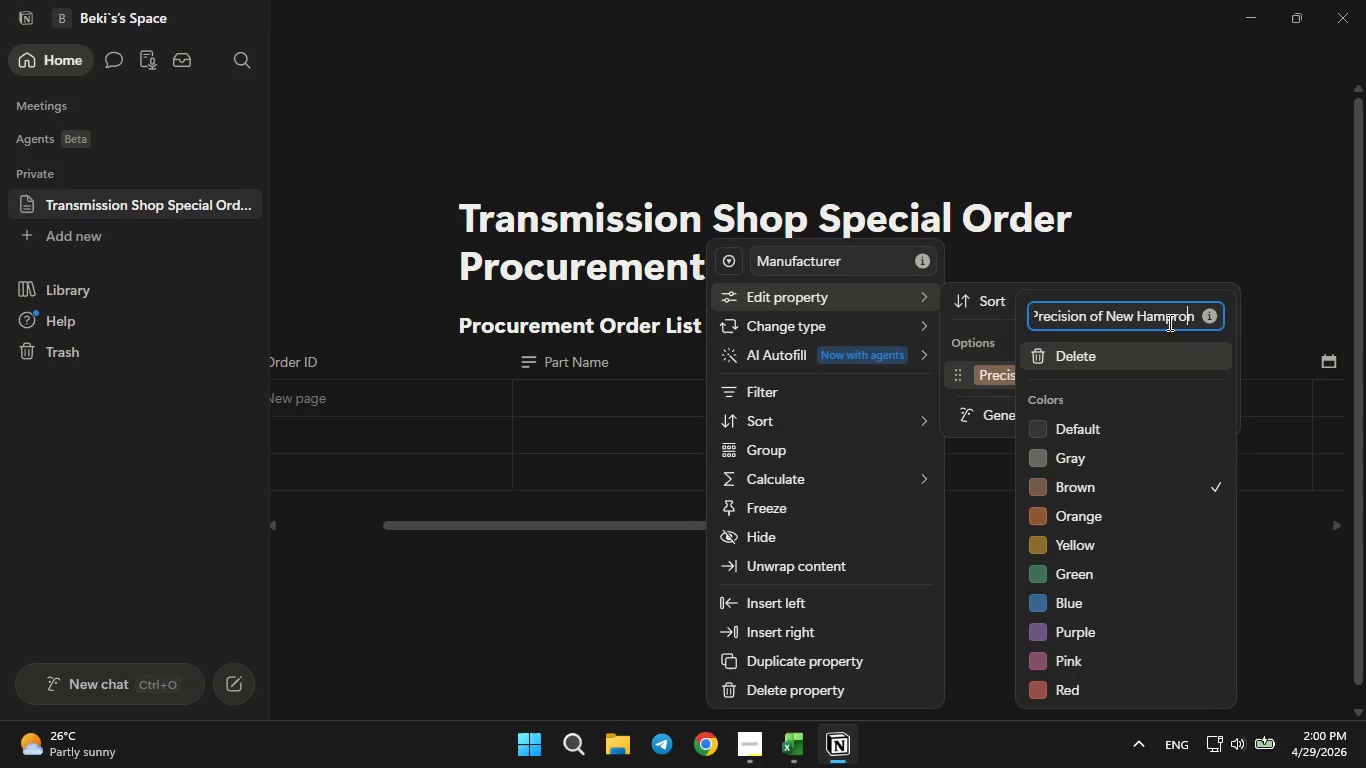 
key(ArrowLeft)
 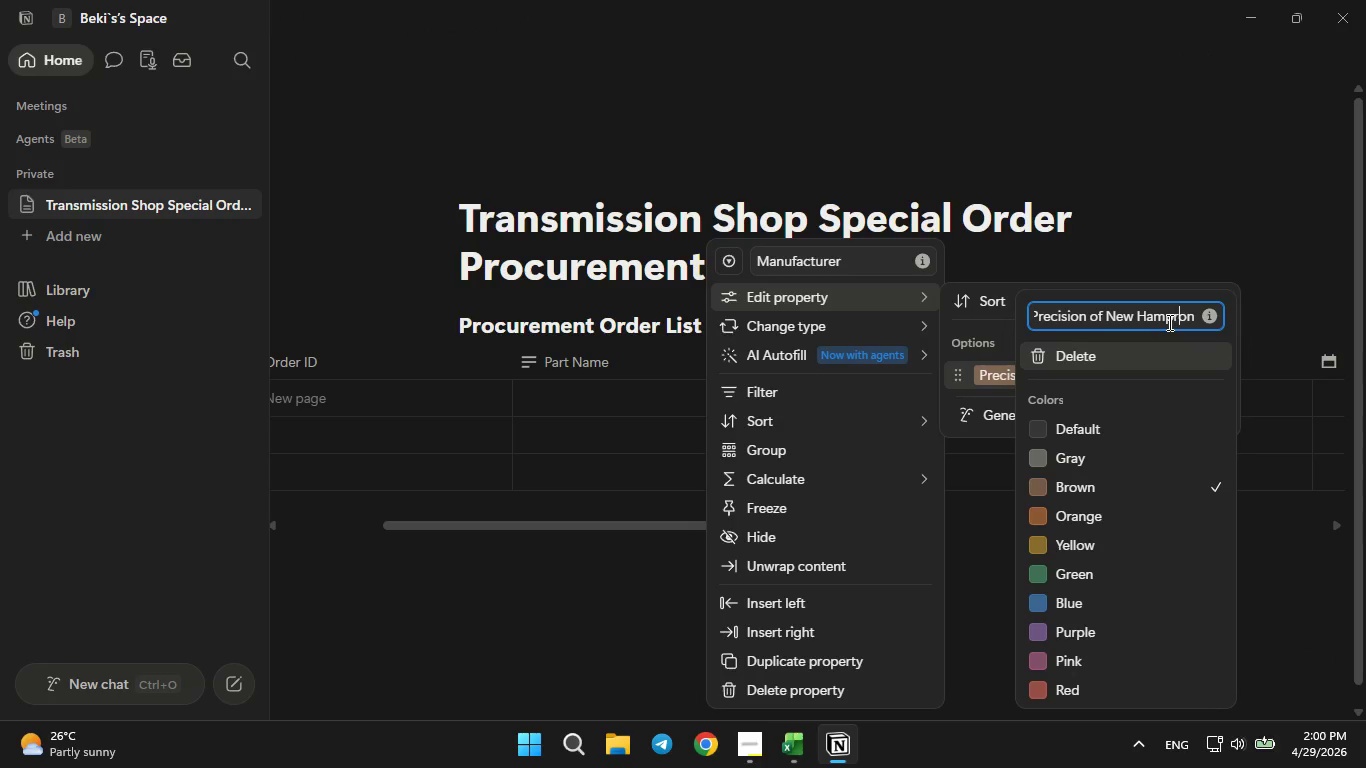 
key(ArrowLeft)
 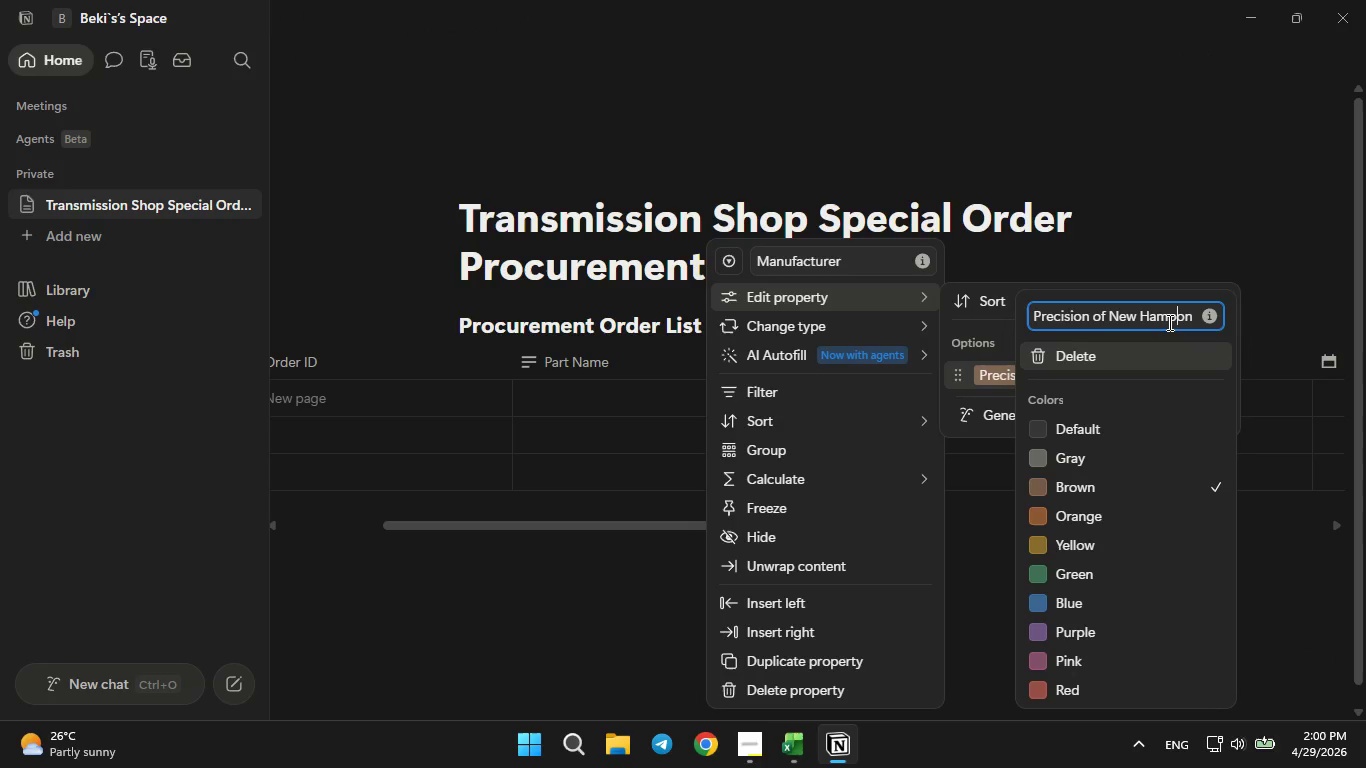 
key(Backspace)
 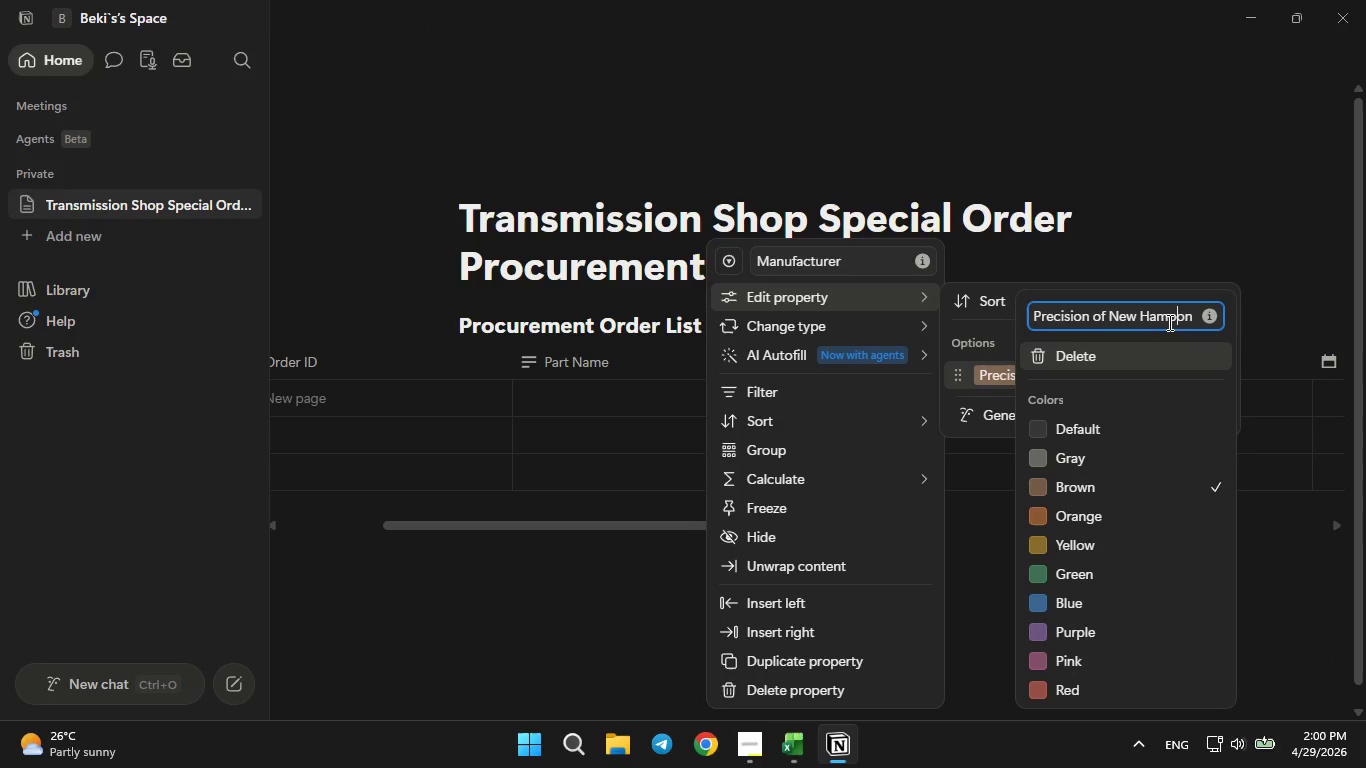 
key(T)
 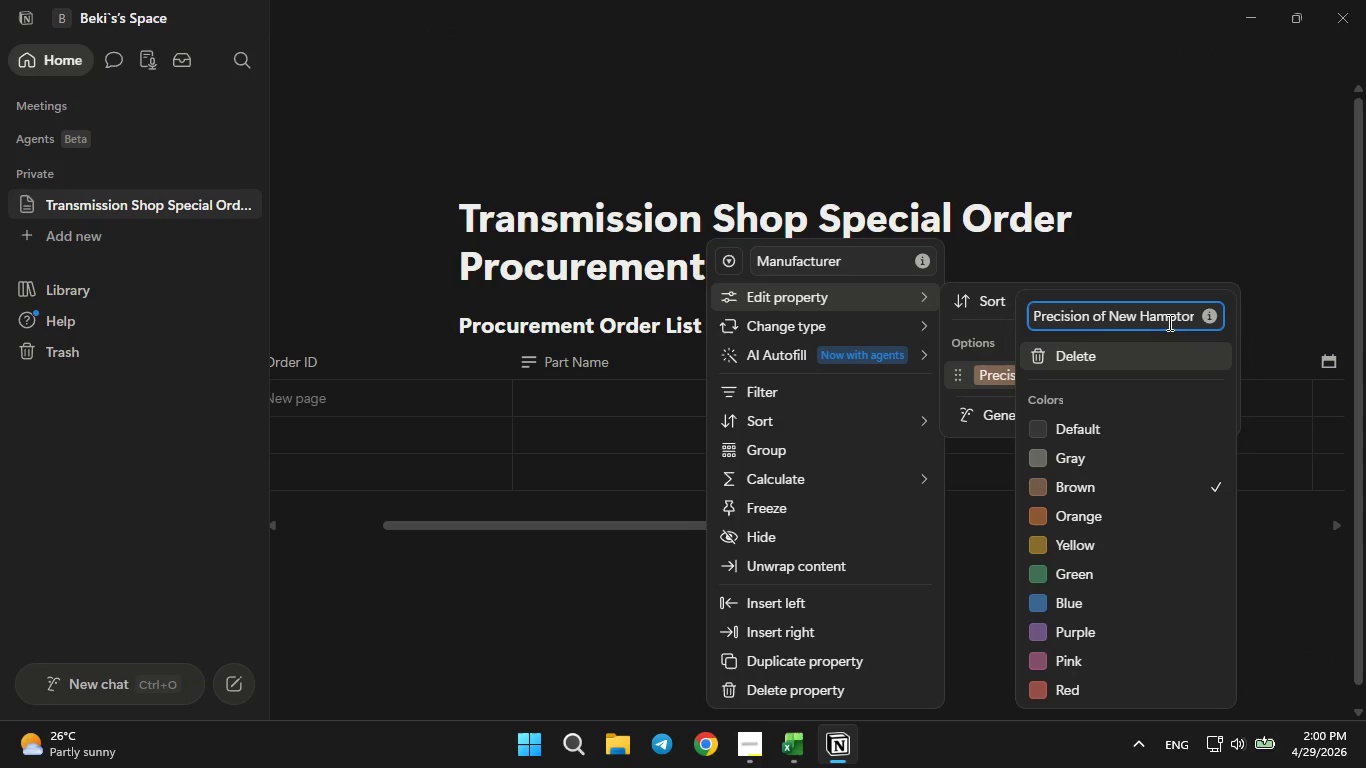 
key(Enter)
 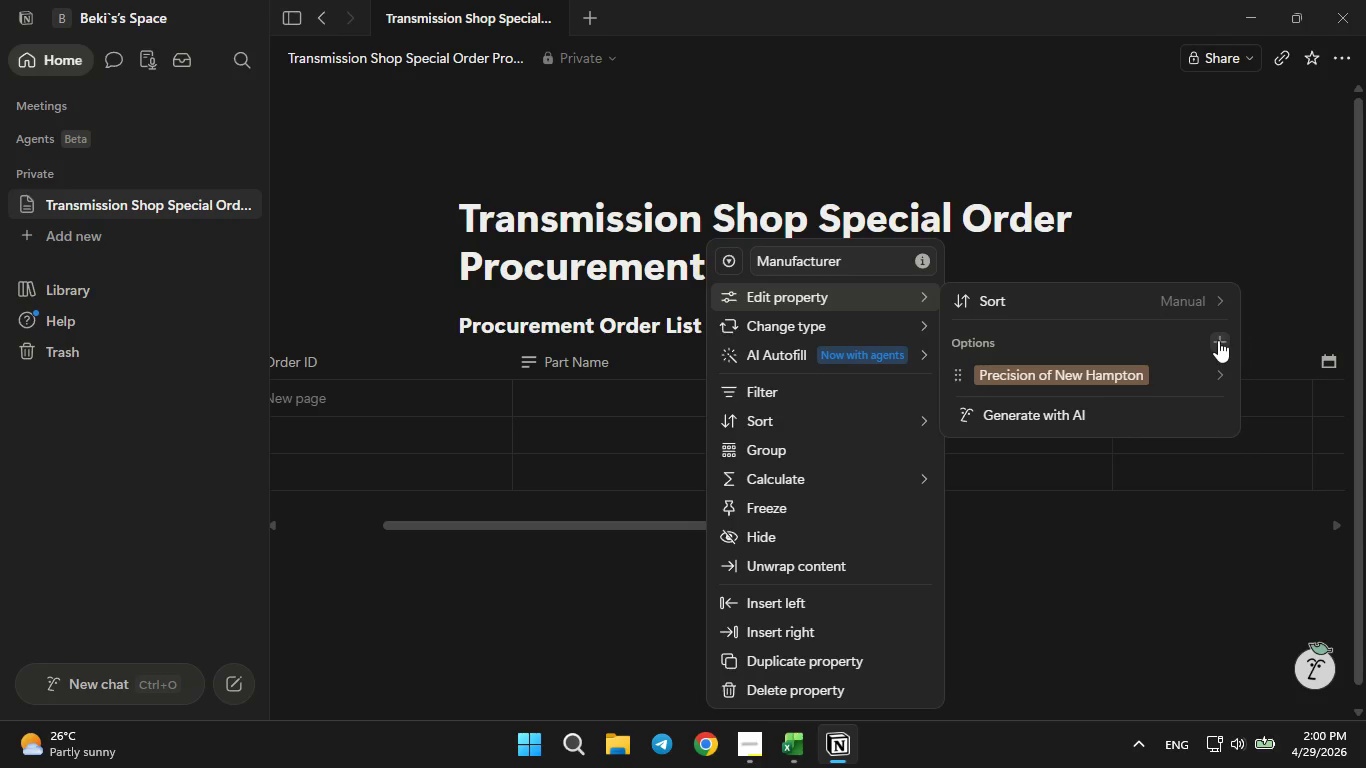 
left_click([1219, 339])
 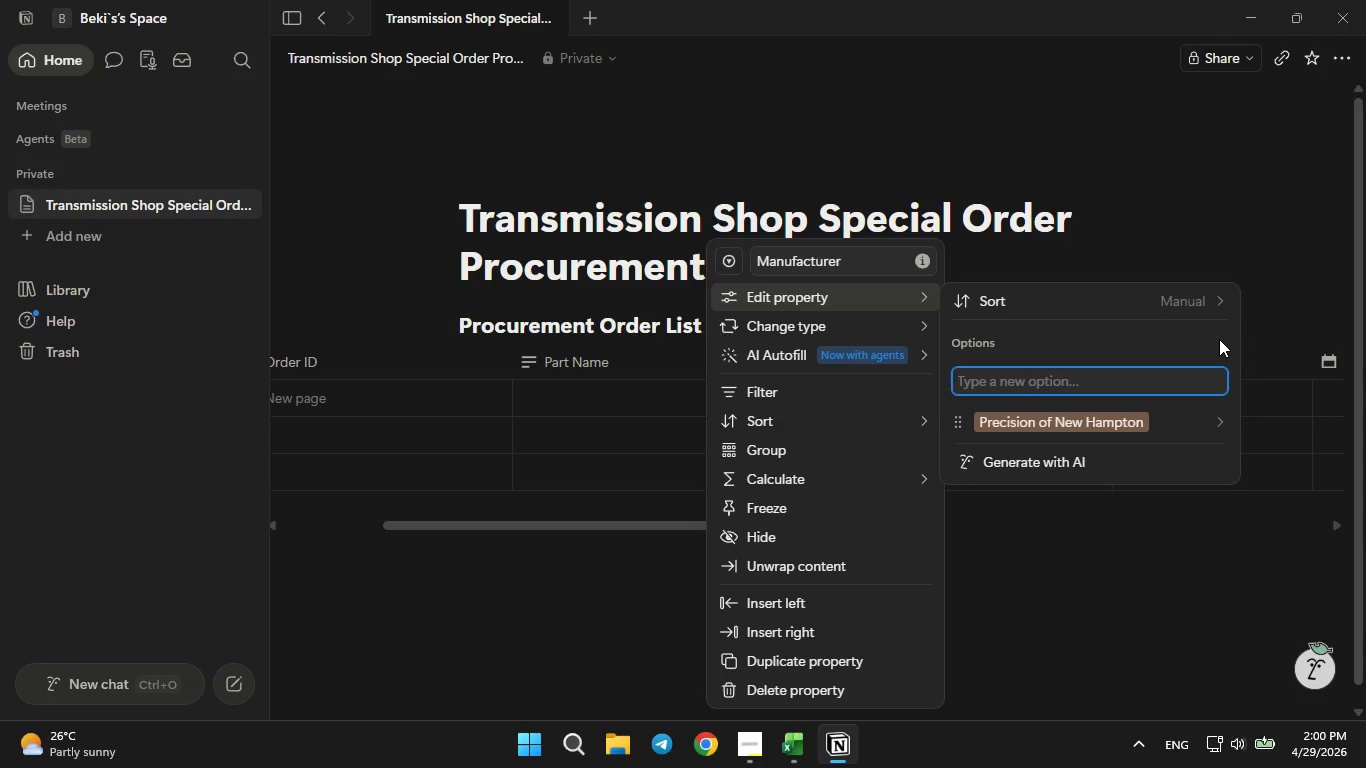 
type(Raybestos Powertrain)
 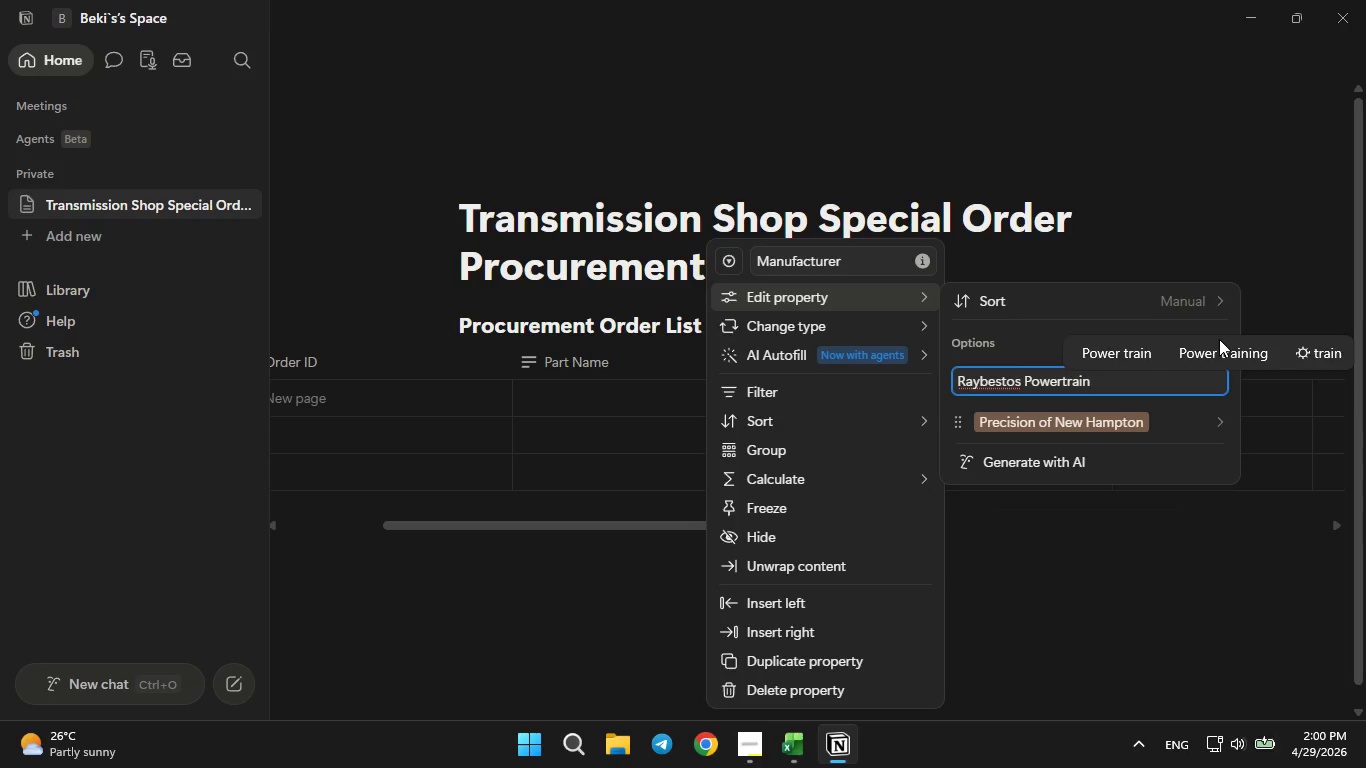 
key(Enter)
 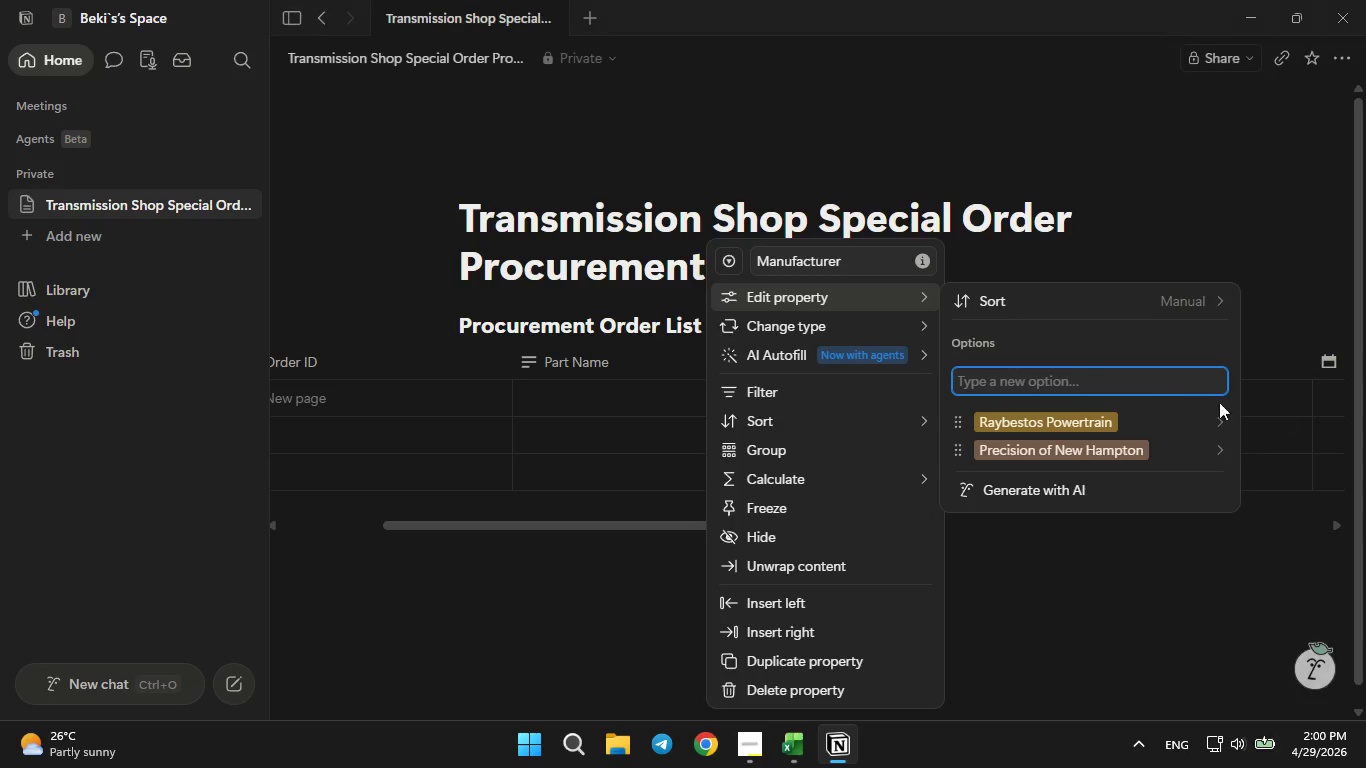 
wait(6.23)
 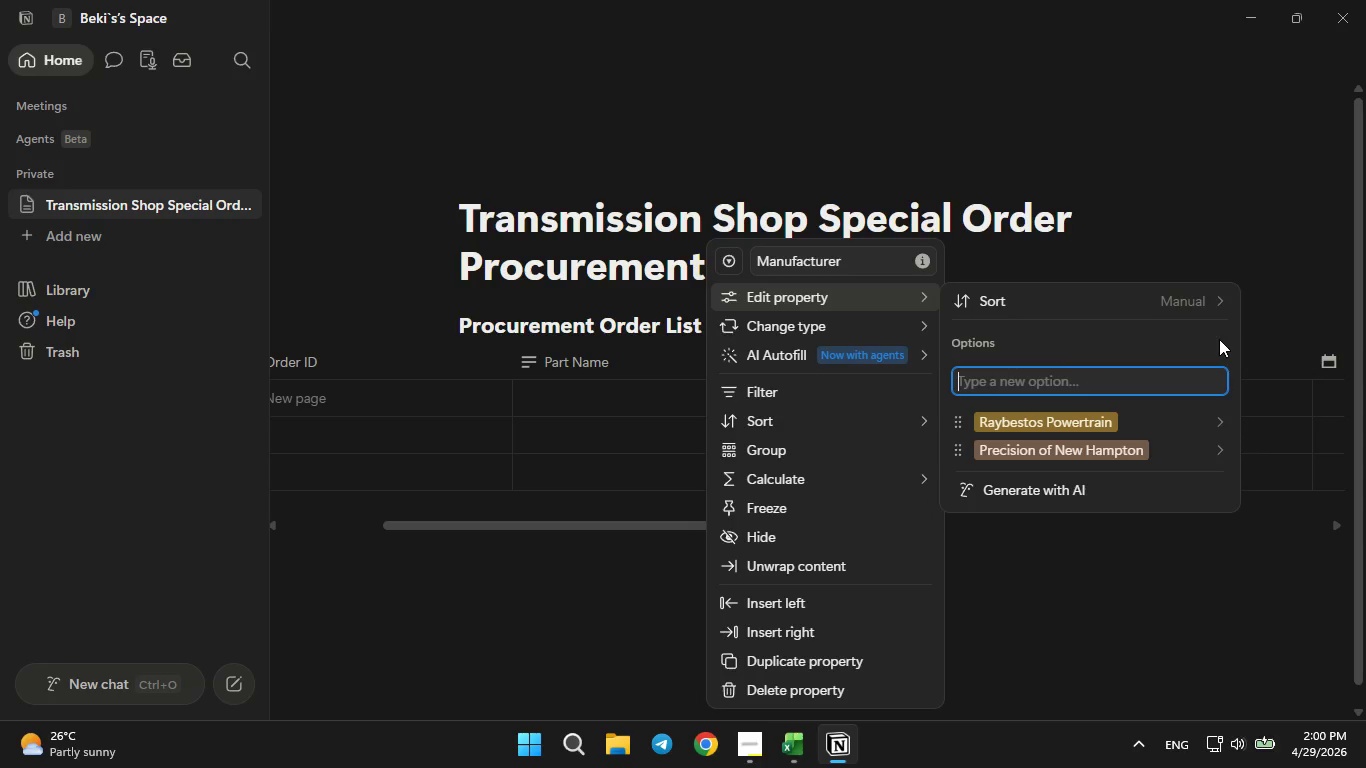 
type(Sonnax)
 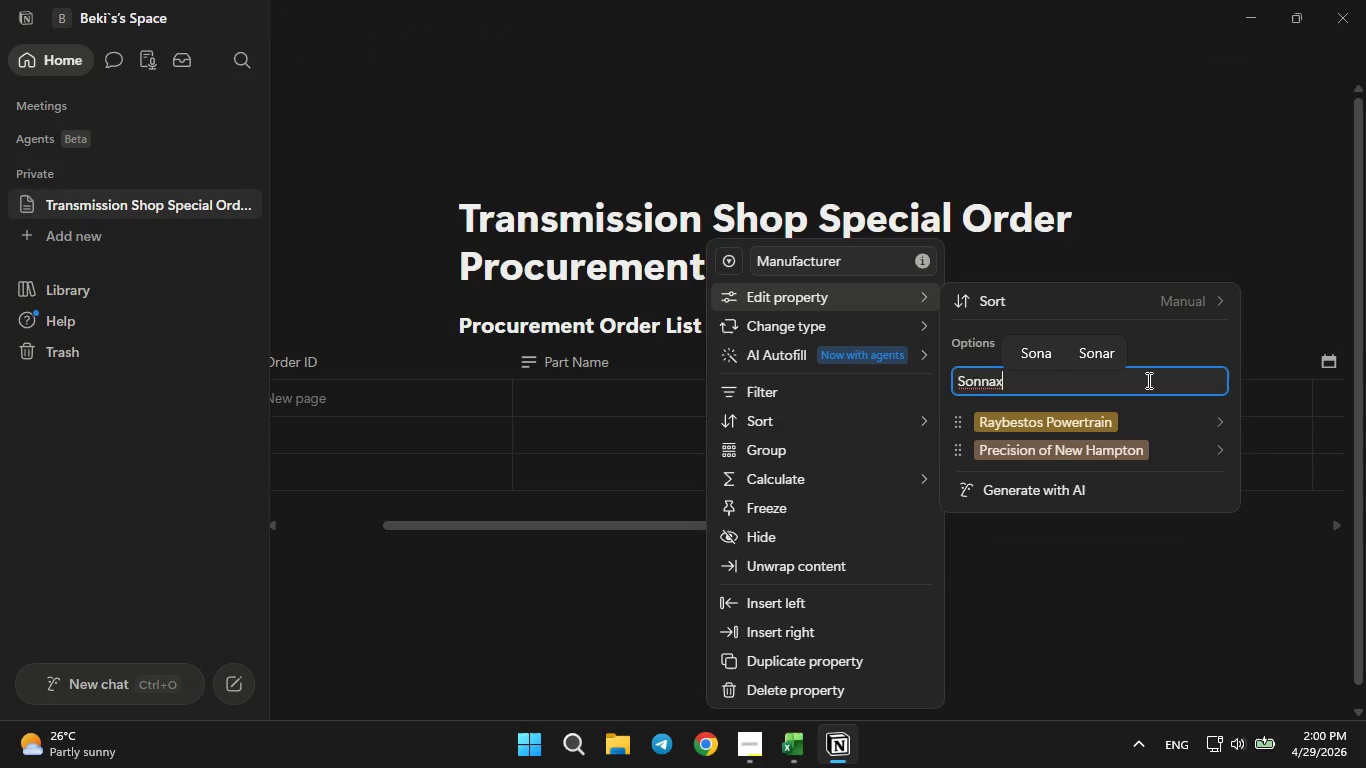 
key(Enter)
 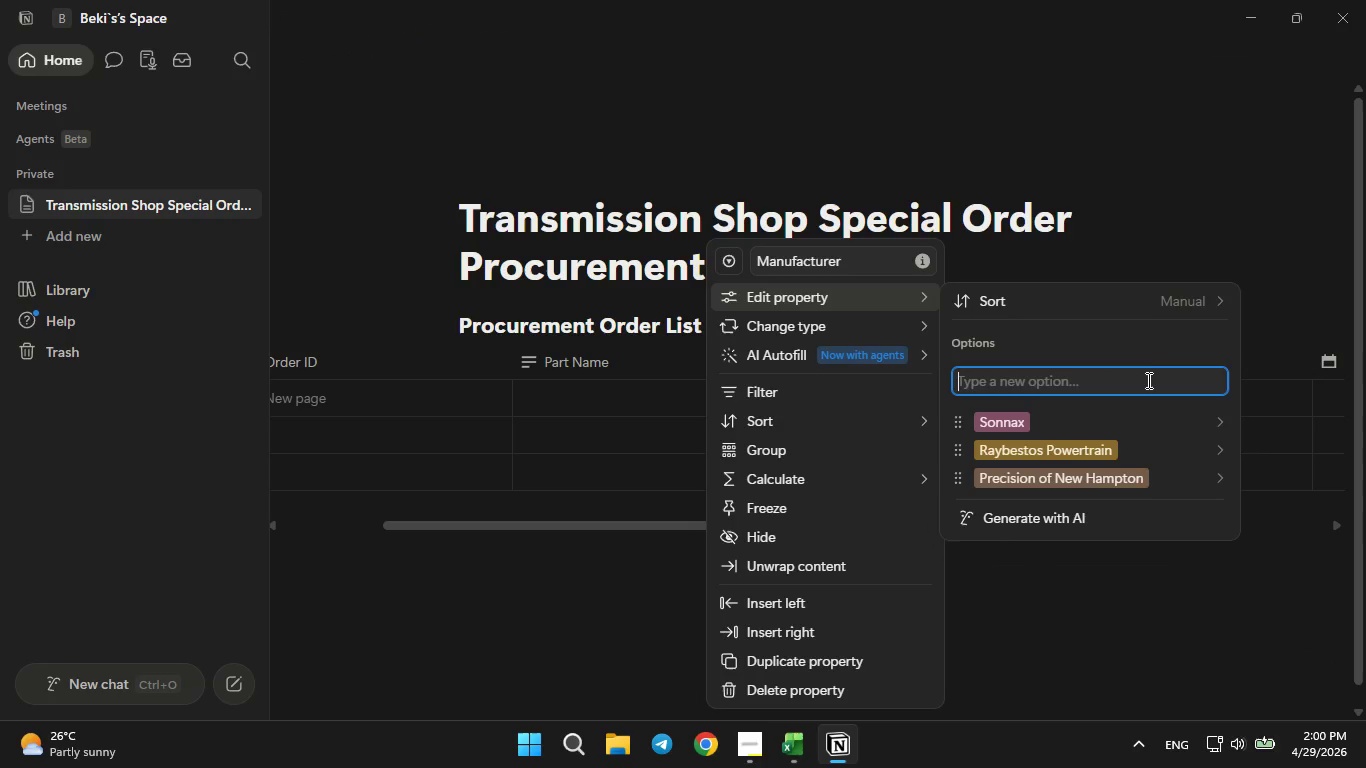 
type(TransGo)
 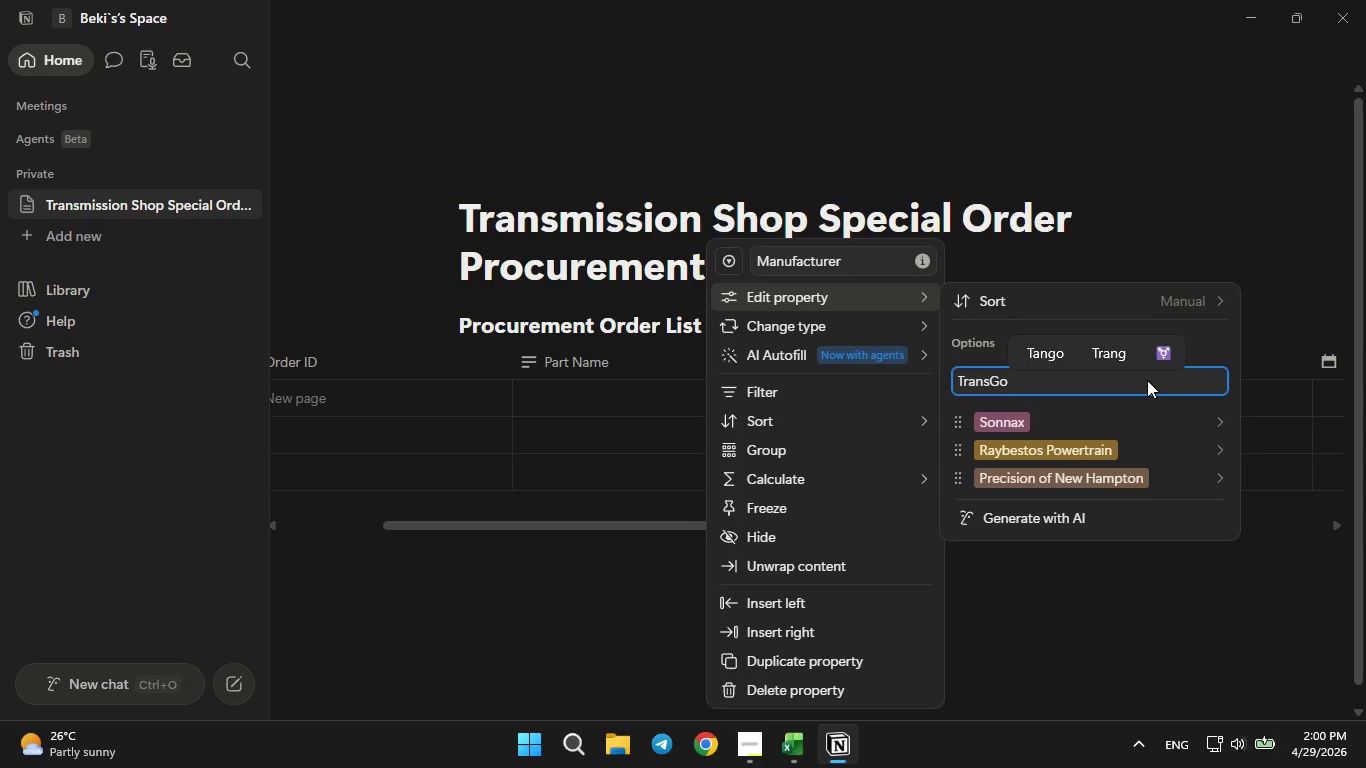 
key(Enter)
 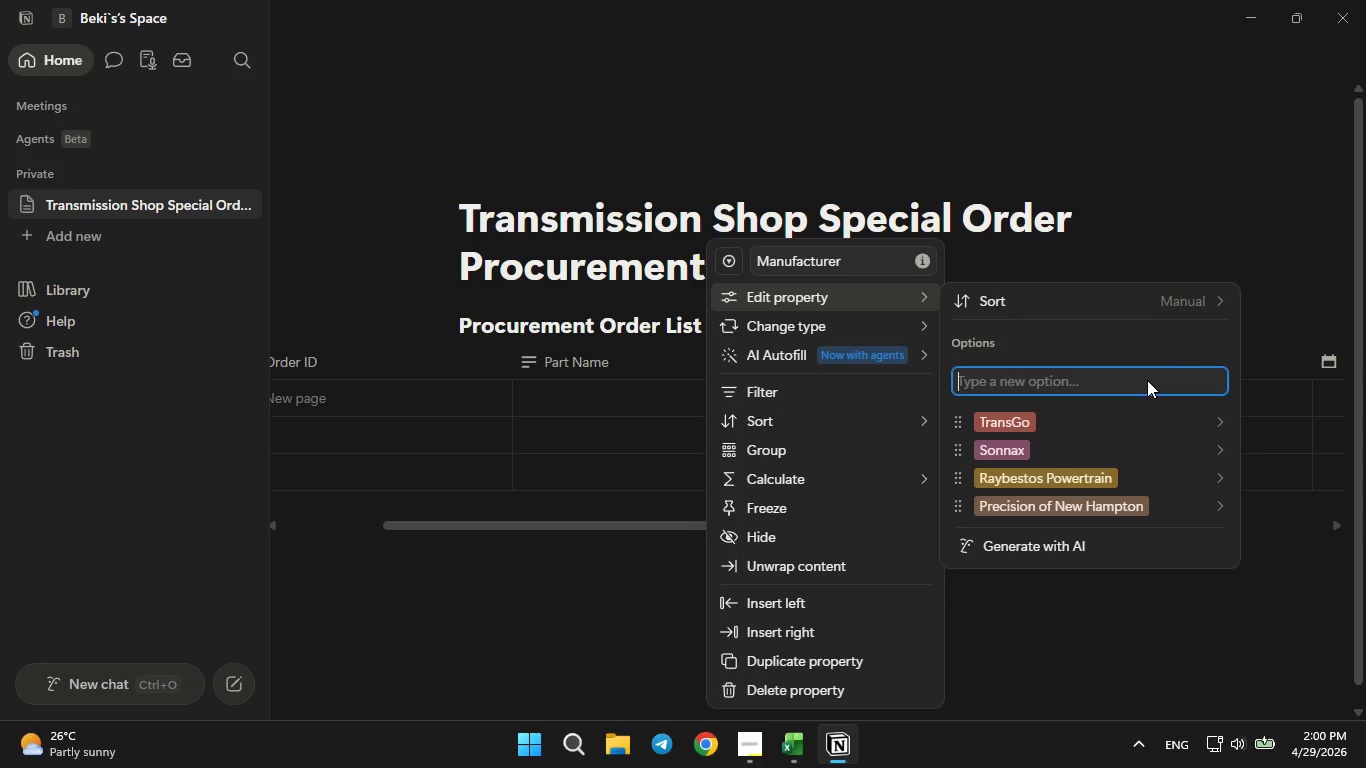 
type(Yukon Gear & Axle)
 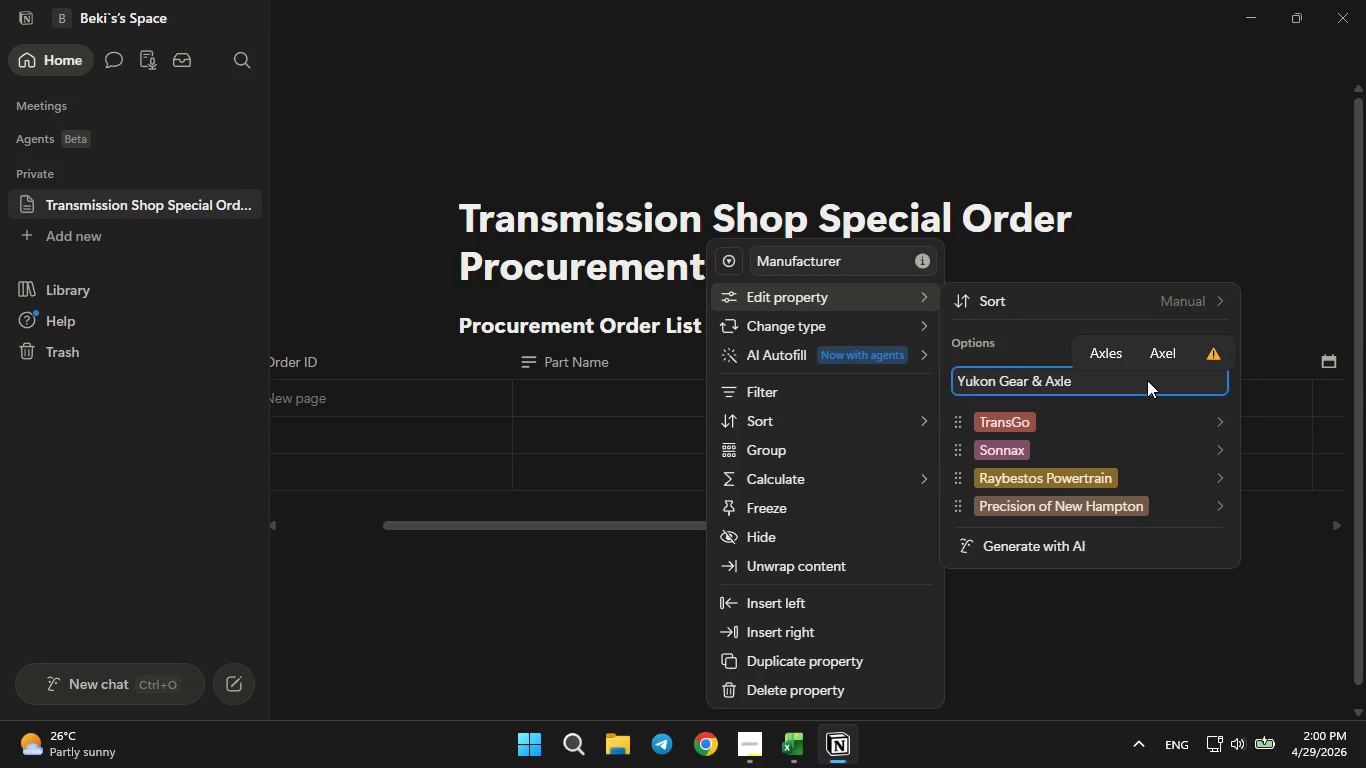 
key(Enter)
 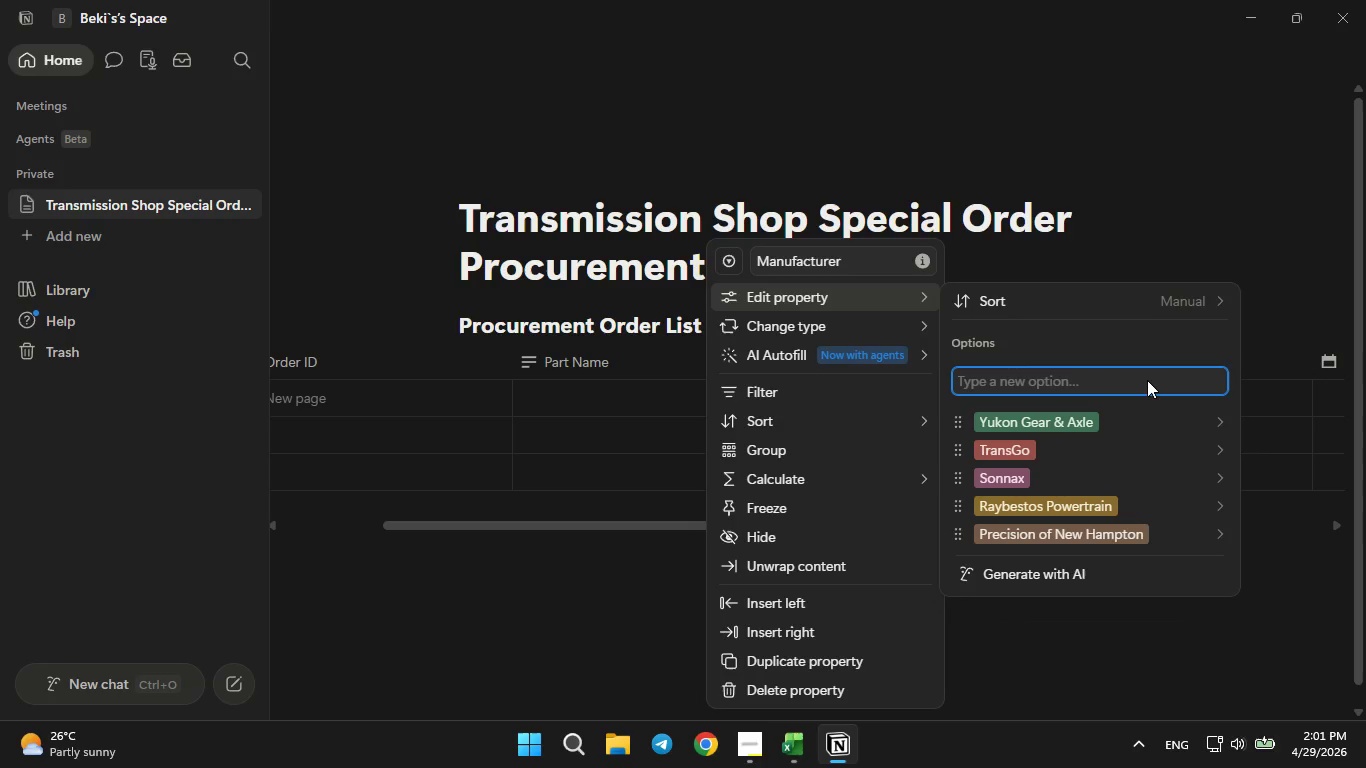 
type(BorgWarner)
 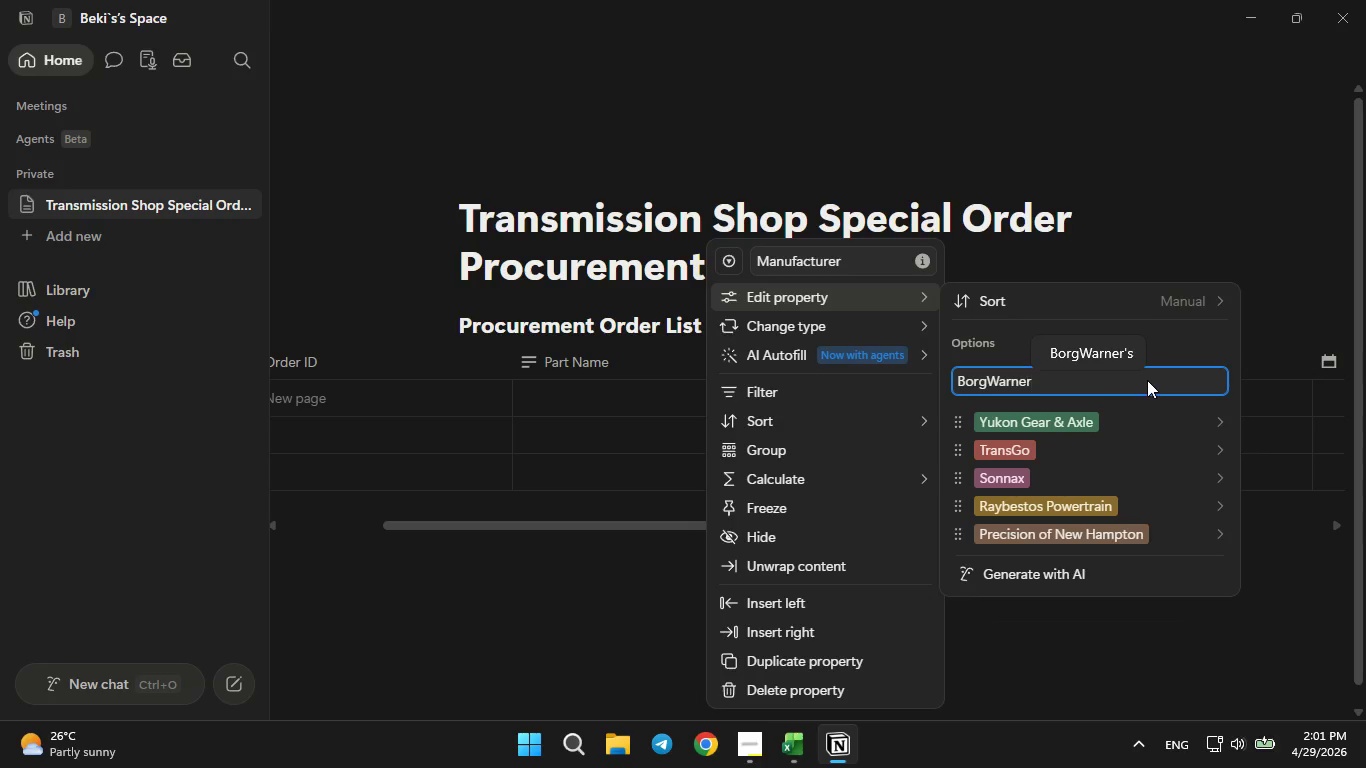 
key(Enter)
 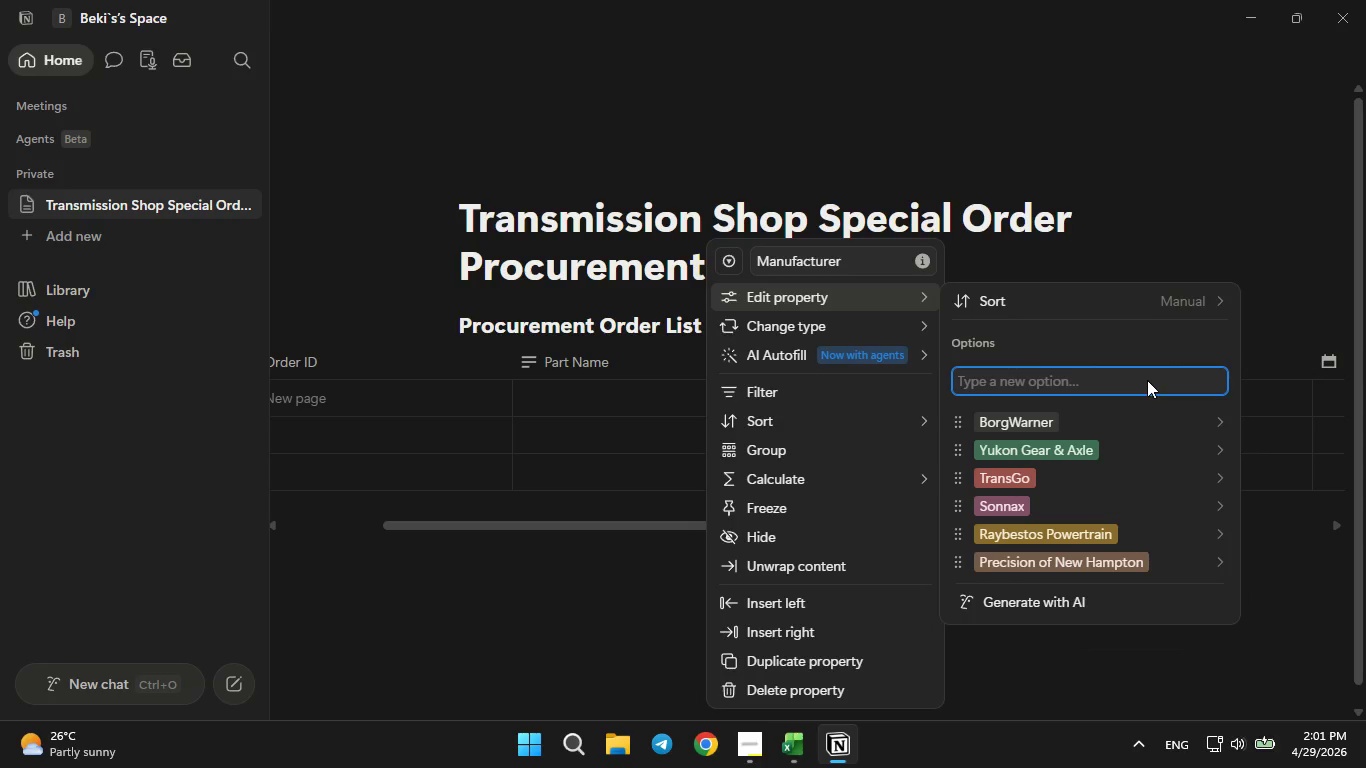 
type(Jasper Engines)
 